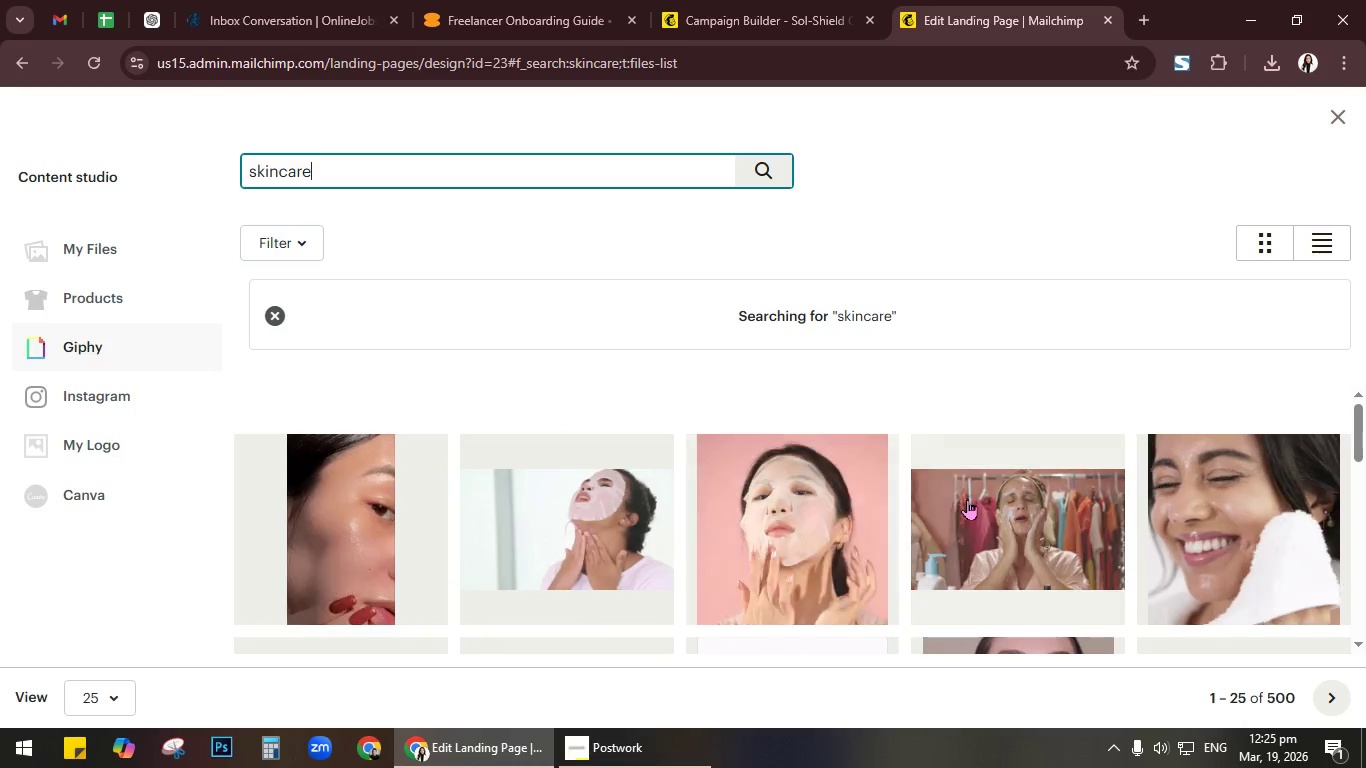 
left_click([1282, 511])
 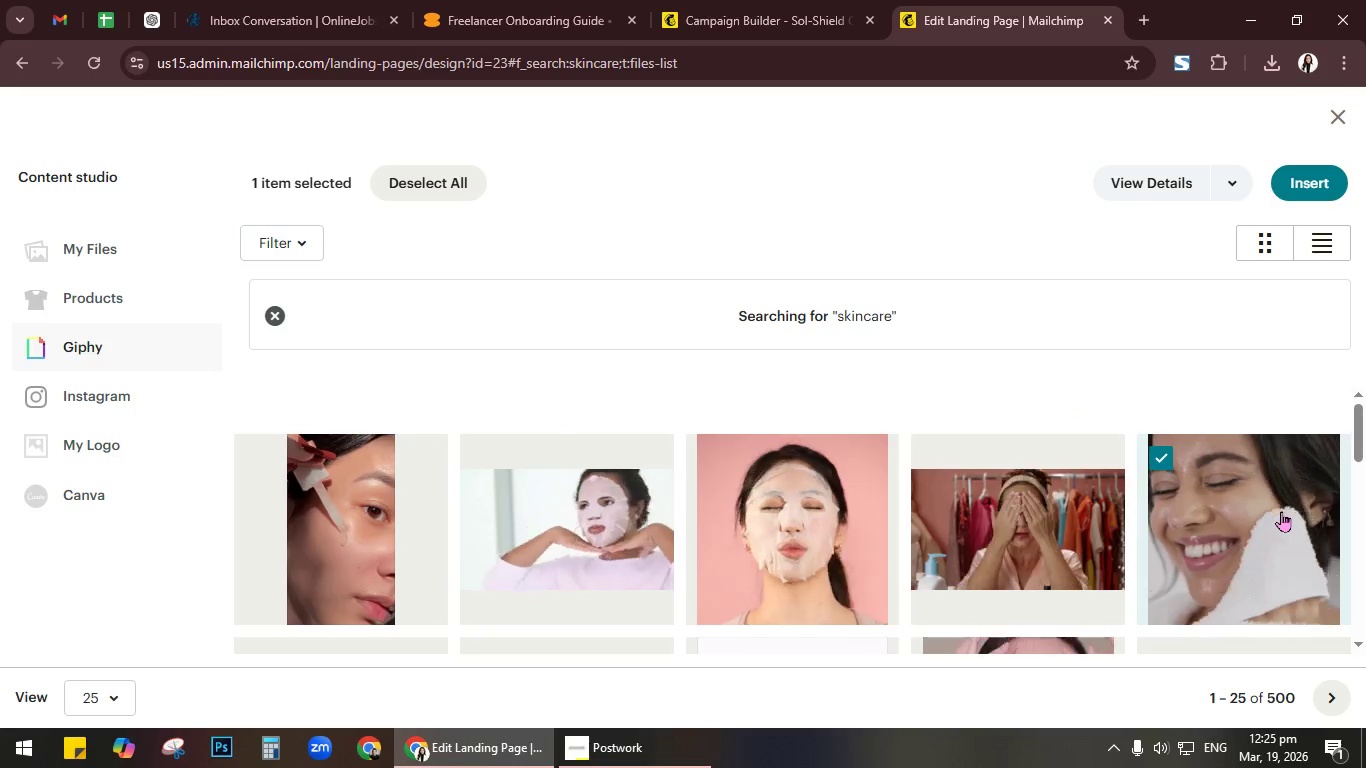 
left_click([1316, 168])
 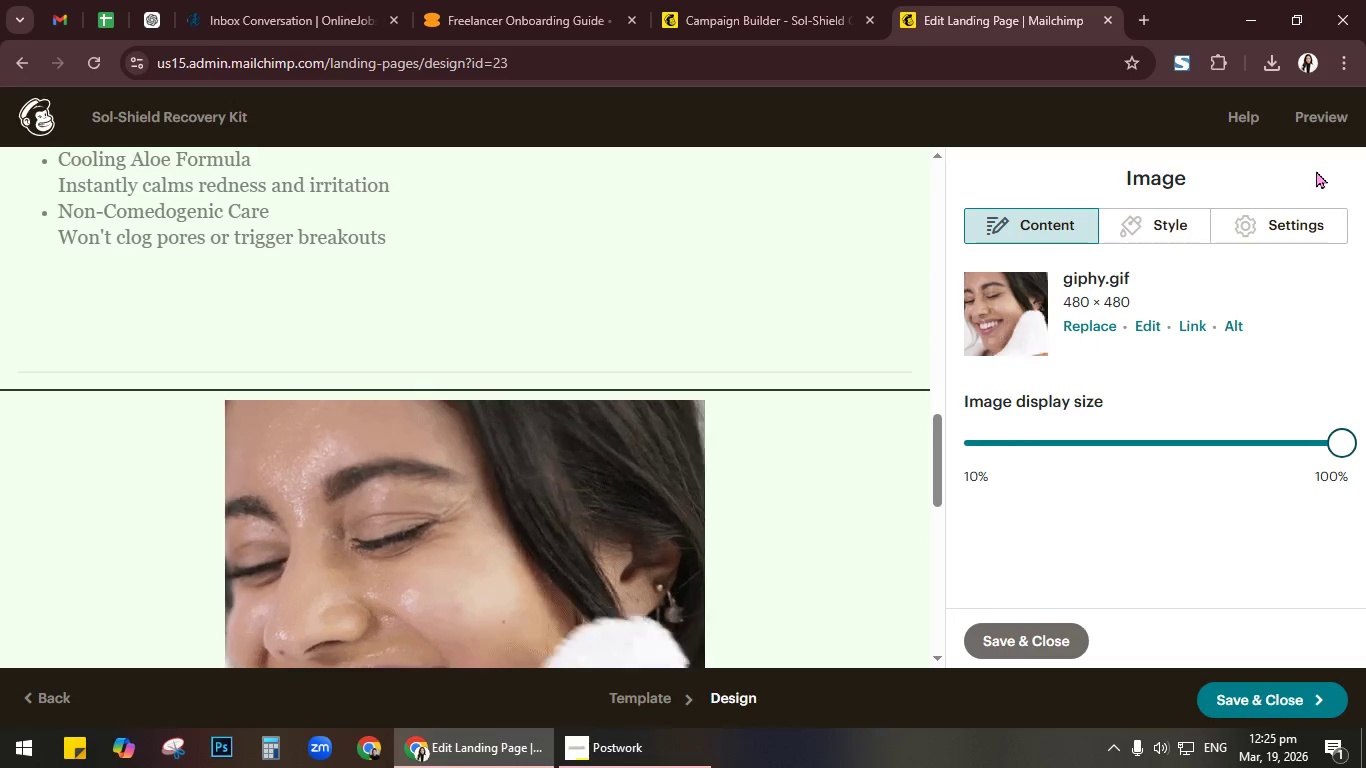 
wait(11.78)
 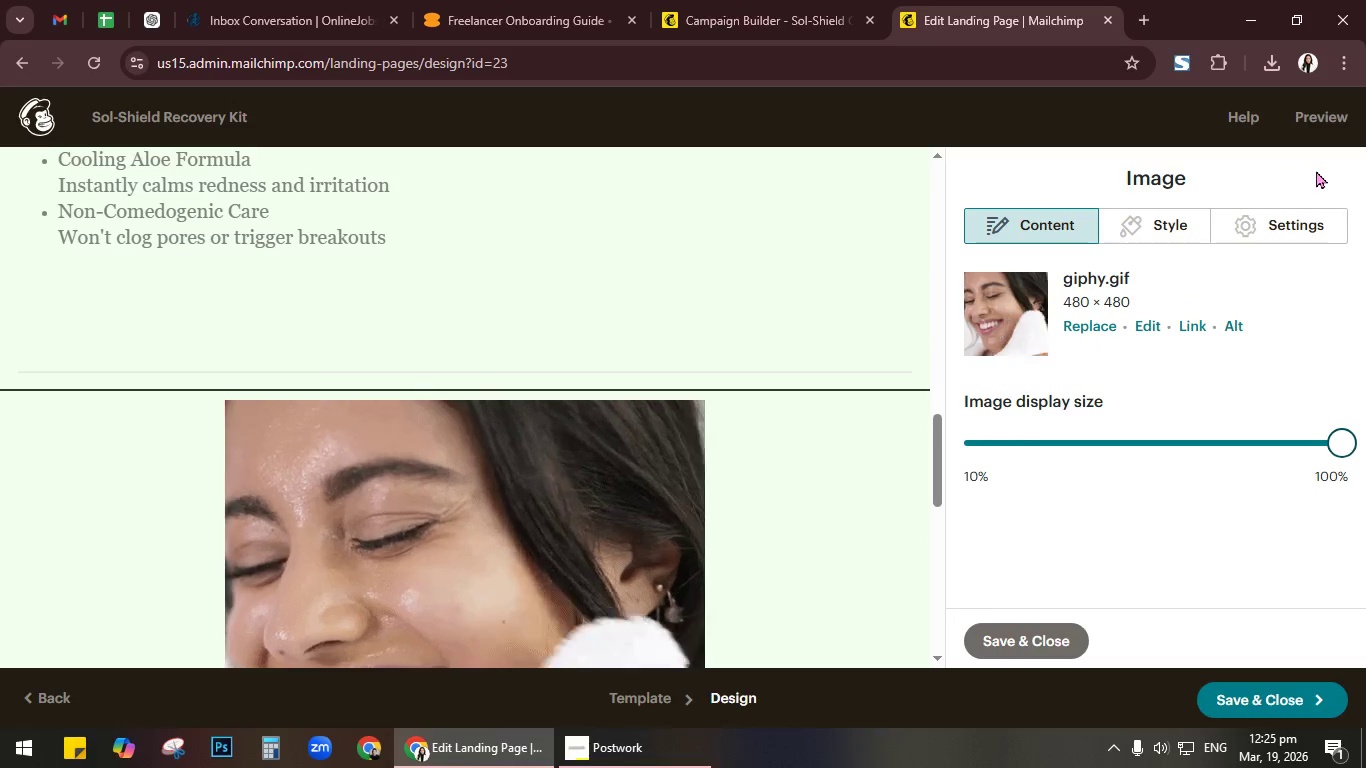 
left_click_drag(start_coordinate=[1344, 457], to_coordinate=[1119, 488])
 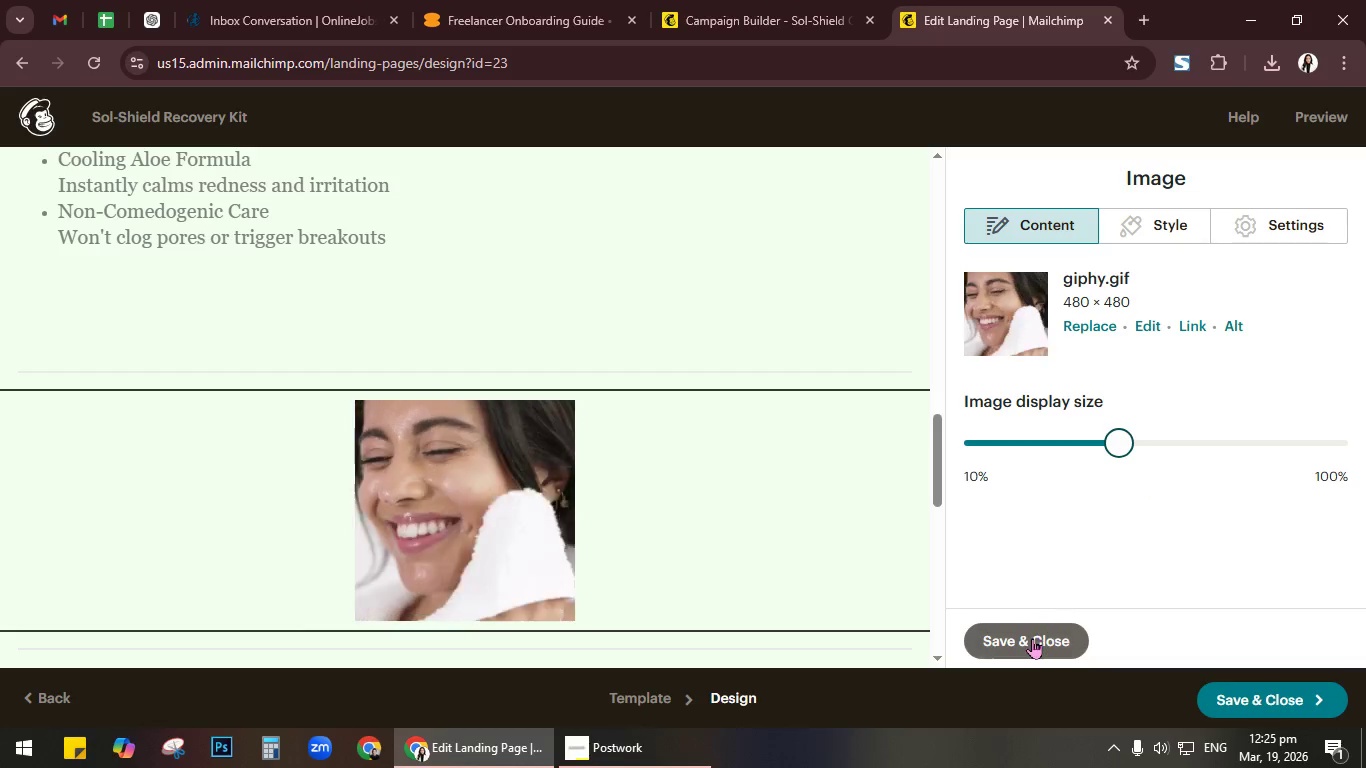 
left_click([1032, 638])
 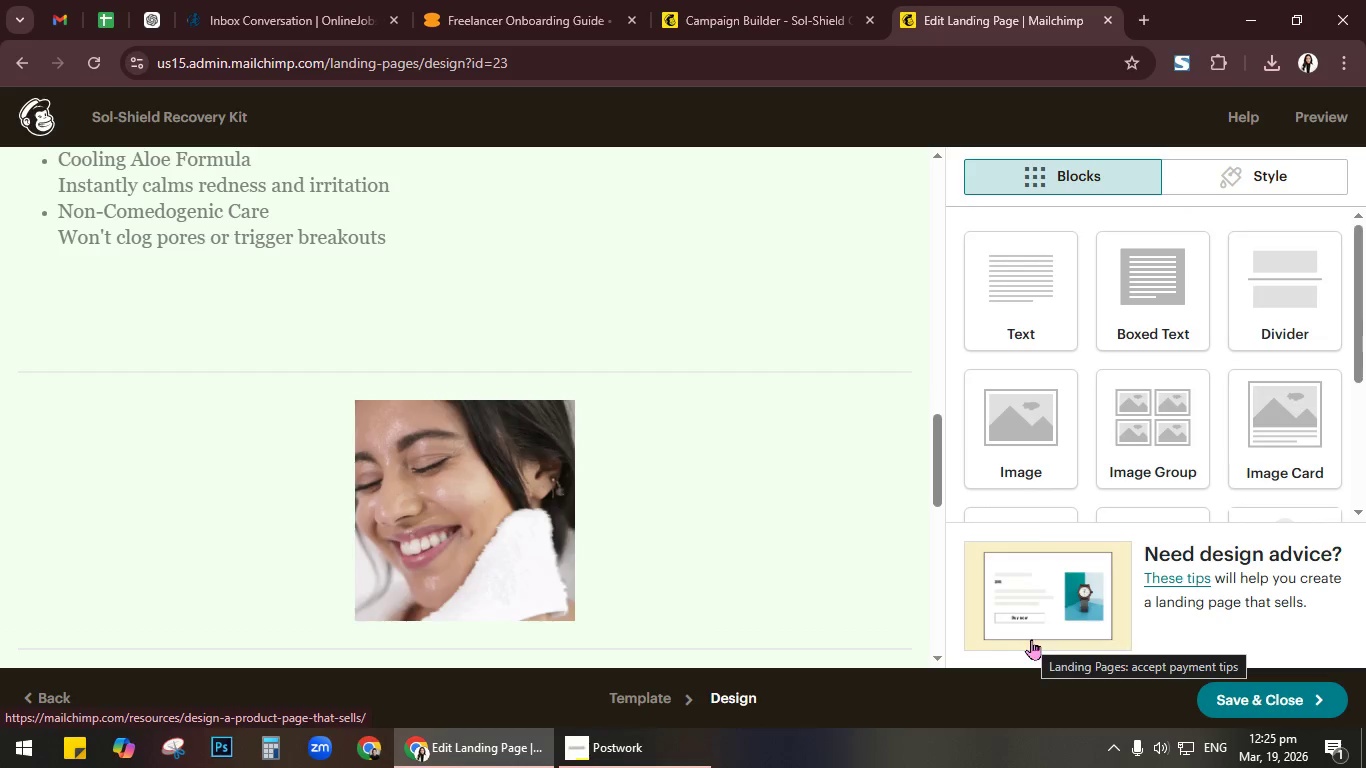 
scroll: coordinate [660, 531], scroll_direction: down, amount: 2.0
 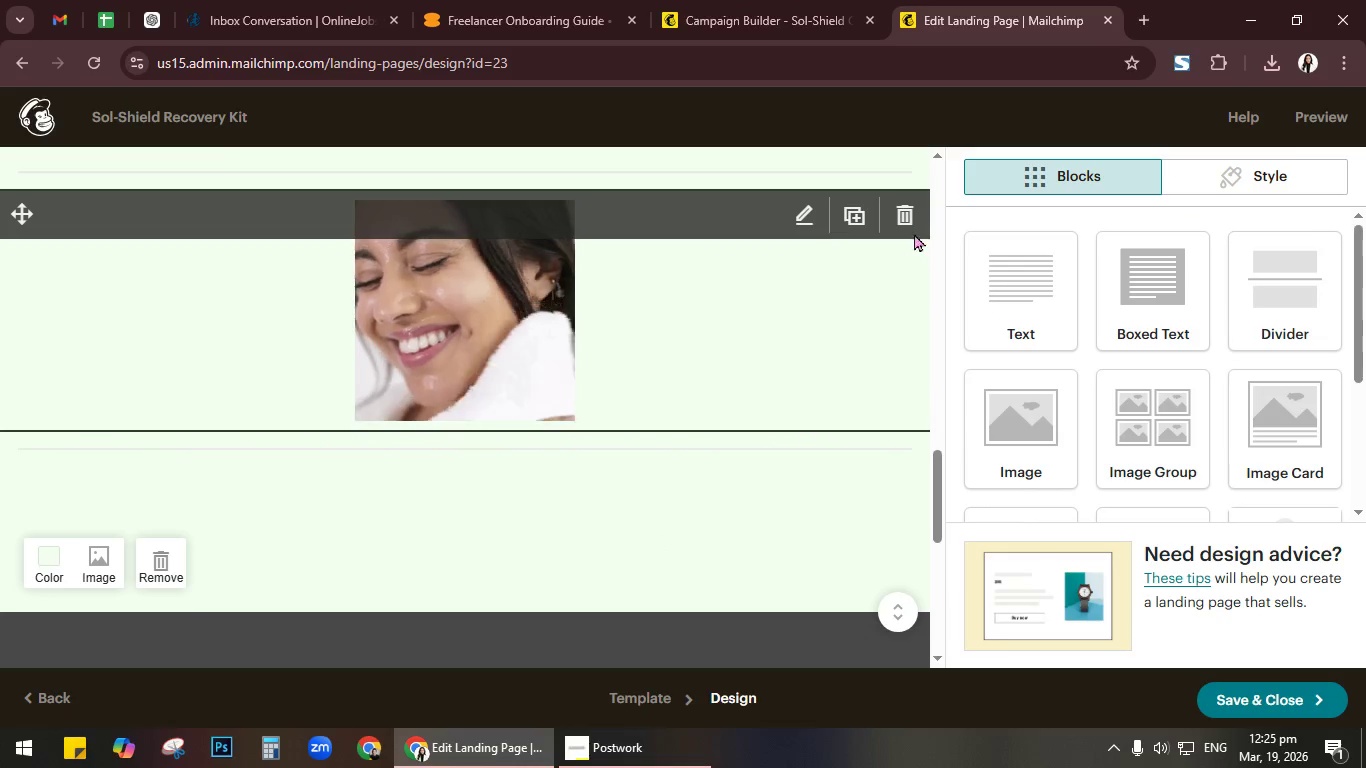 
left_click([779, 327])
 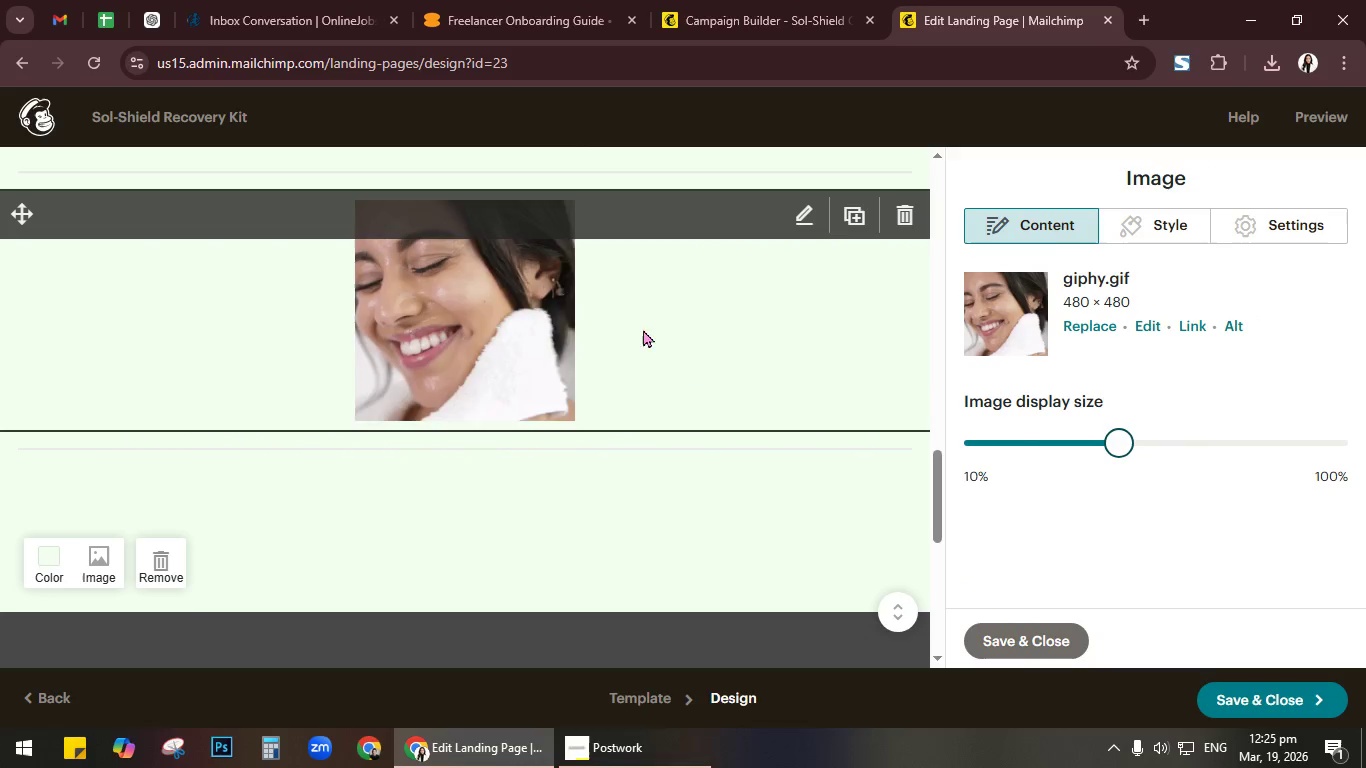 
left_click([465, 340])
 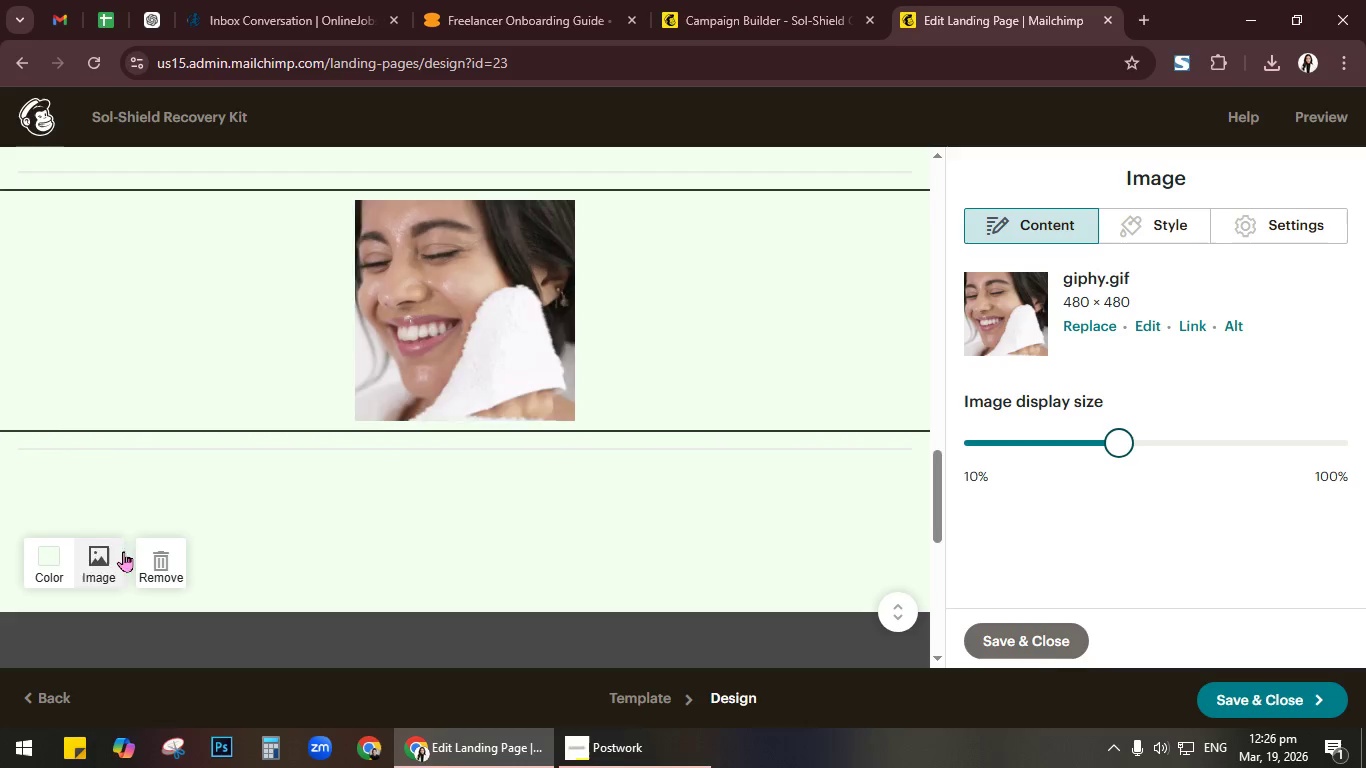 
scroll: coordinate [868, 365], scroll_direction: up, amount: 1.0
 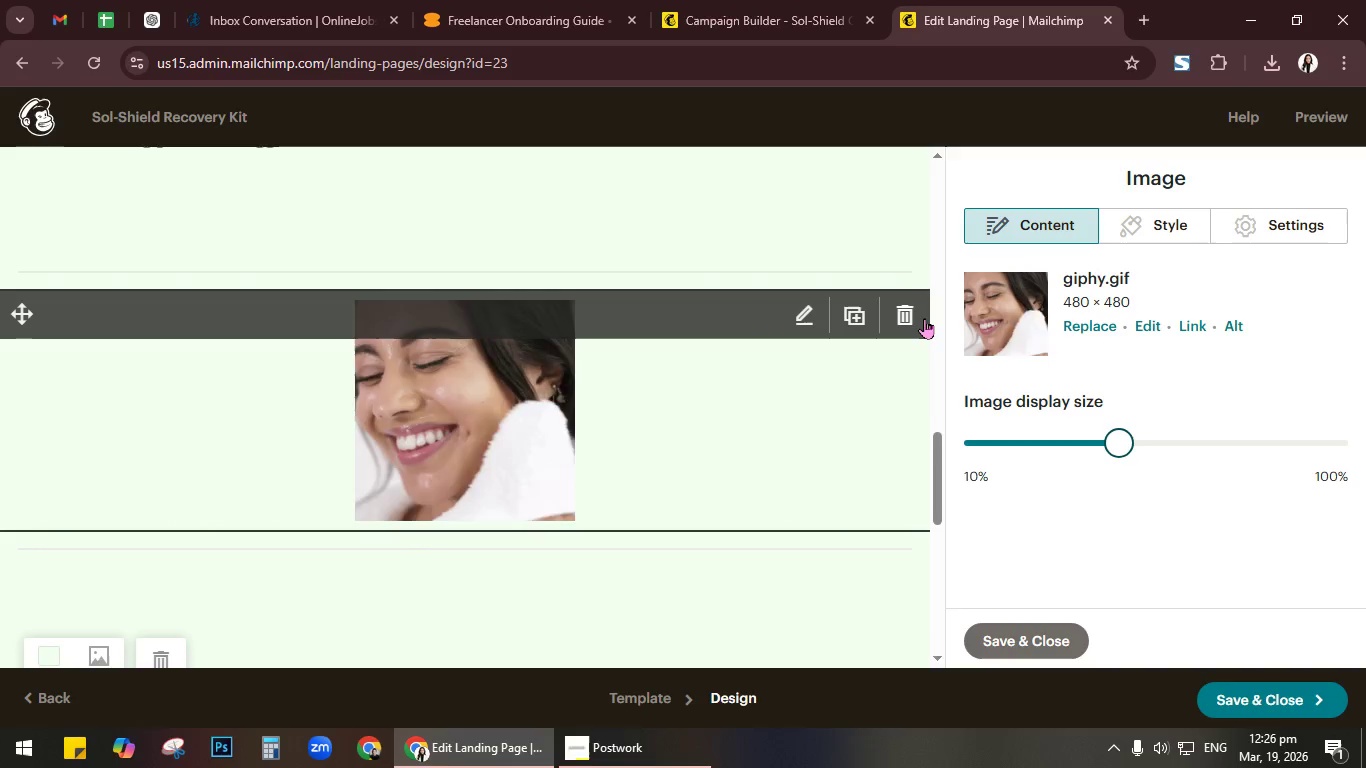 
left_click([921, 315])
 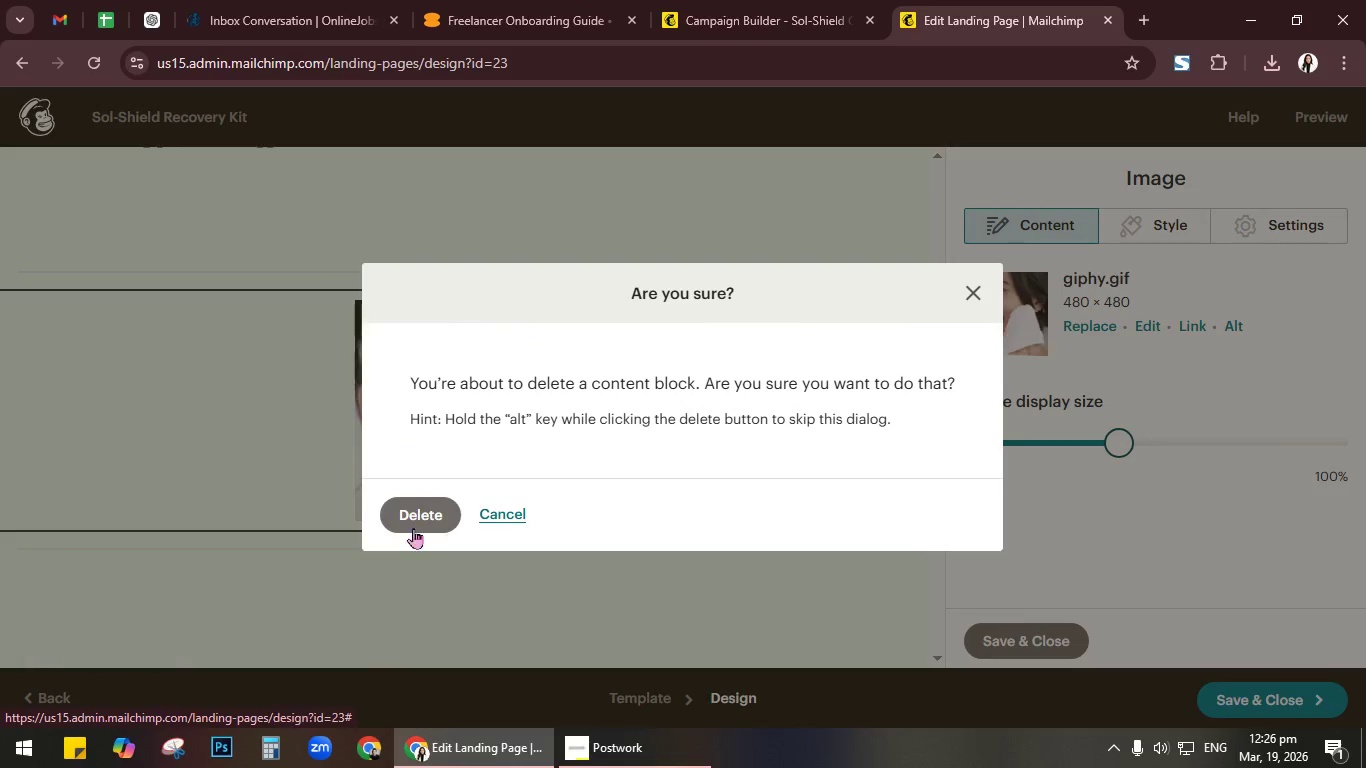 
left_click([417, 506])
 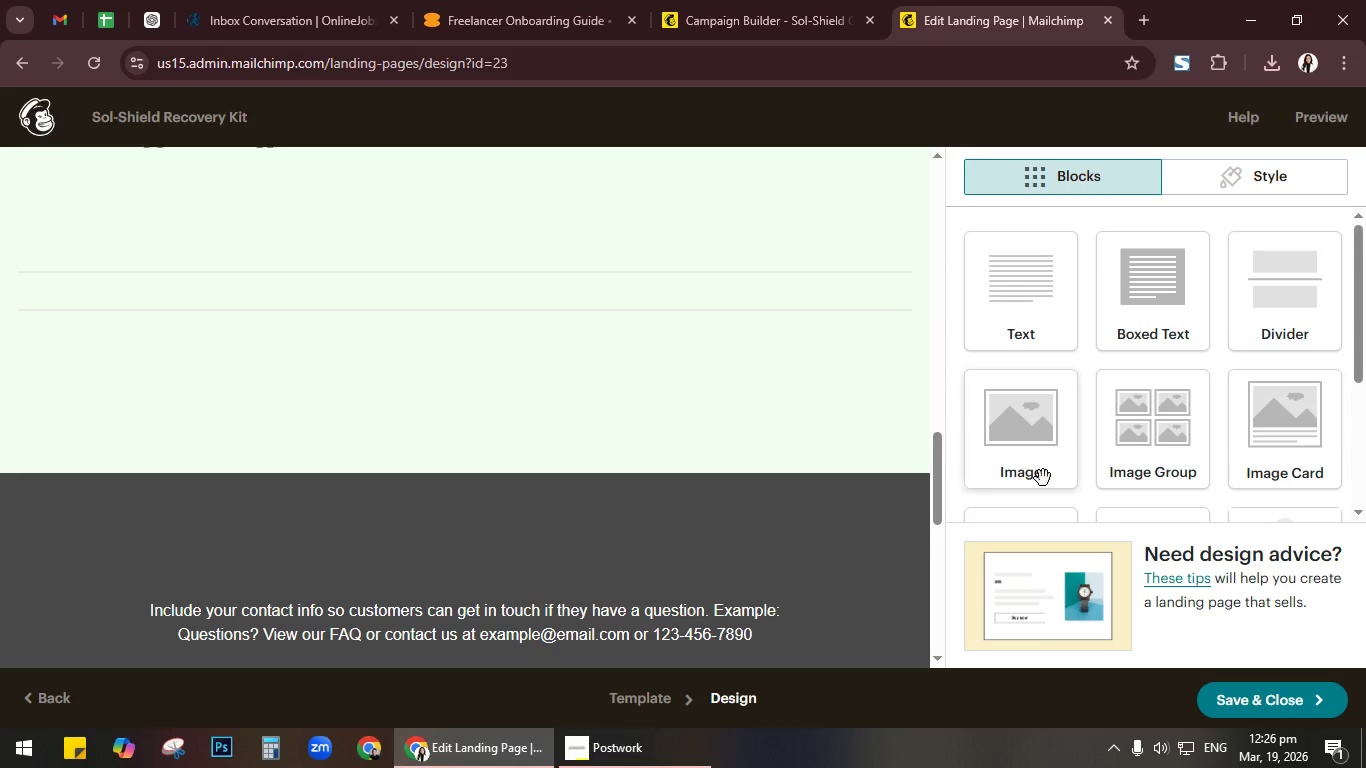 
scroll: coordinate [1056, 469], scroll_direction: up, amount: 1.0
 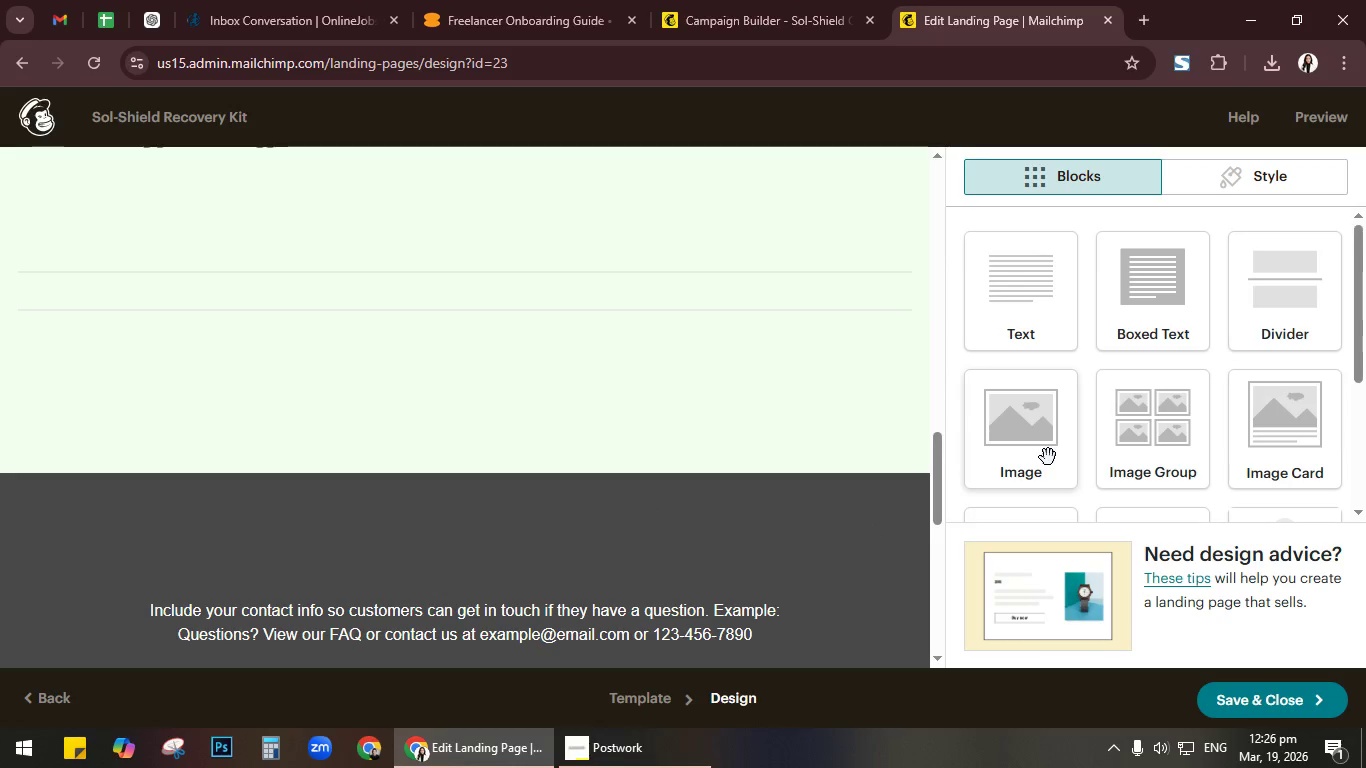 
left_click_drag(start_coordinate=[1048, 450], to_coordinate=[581, 293])
 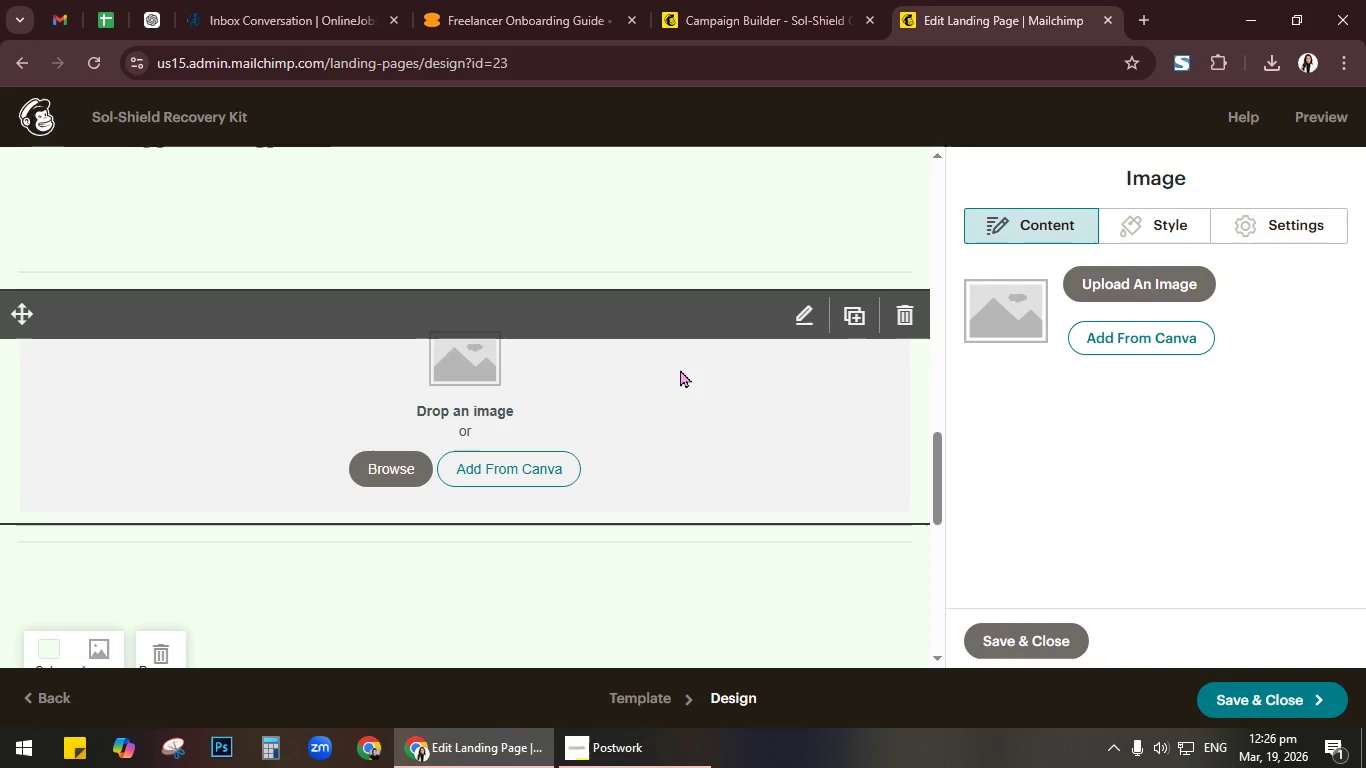 
left_click([388, 465])
 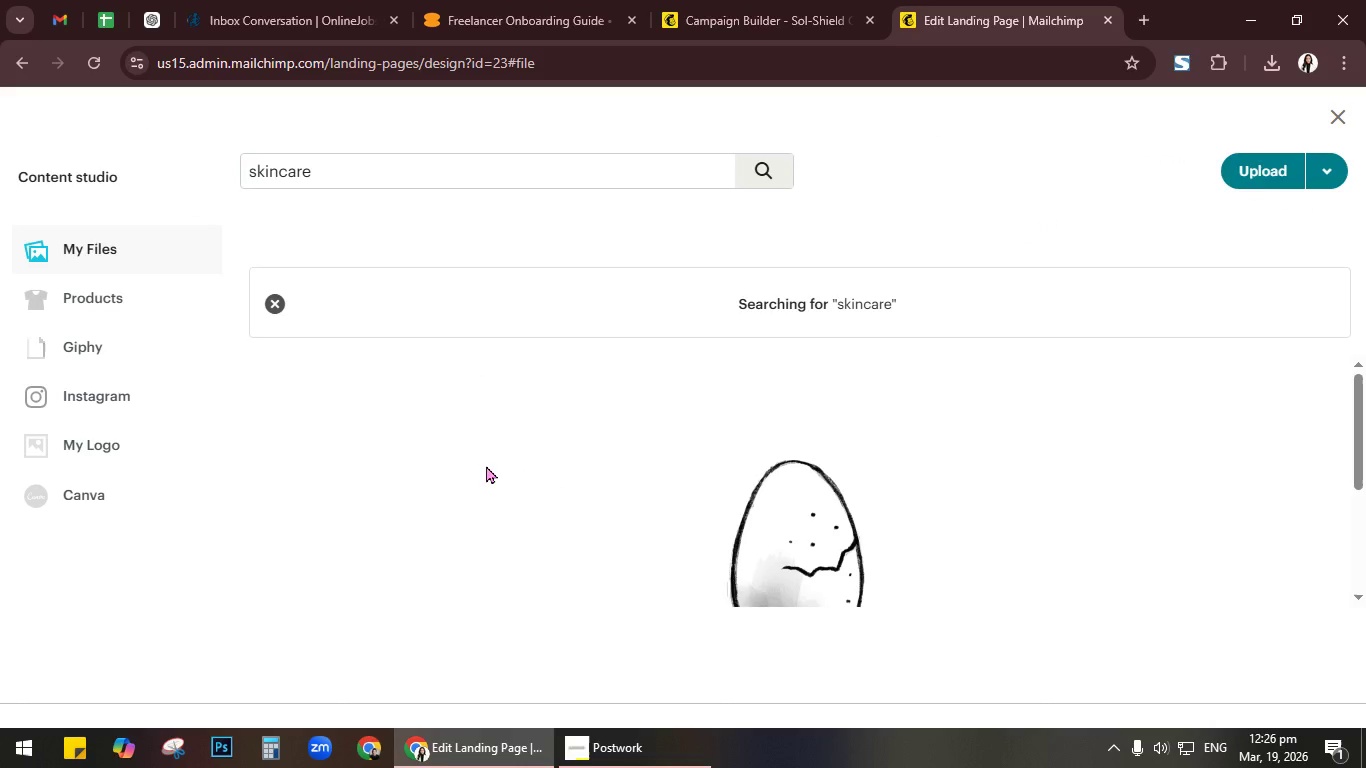 
wait(5.34)
 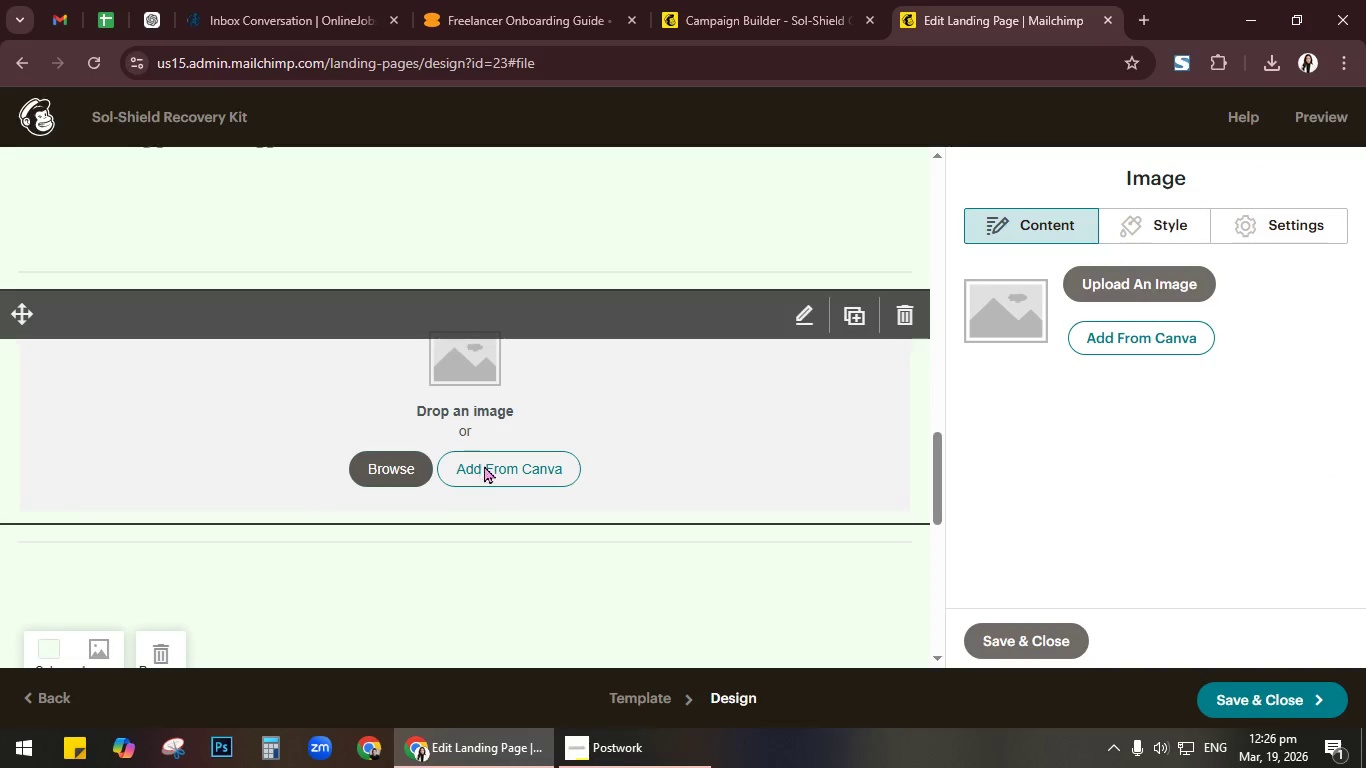 
left_click([460, 174])
 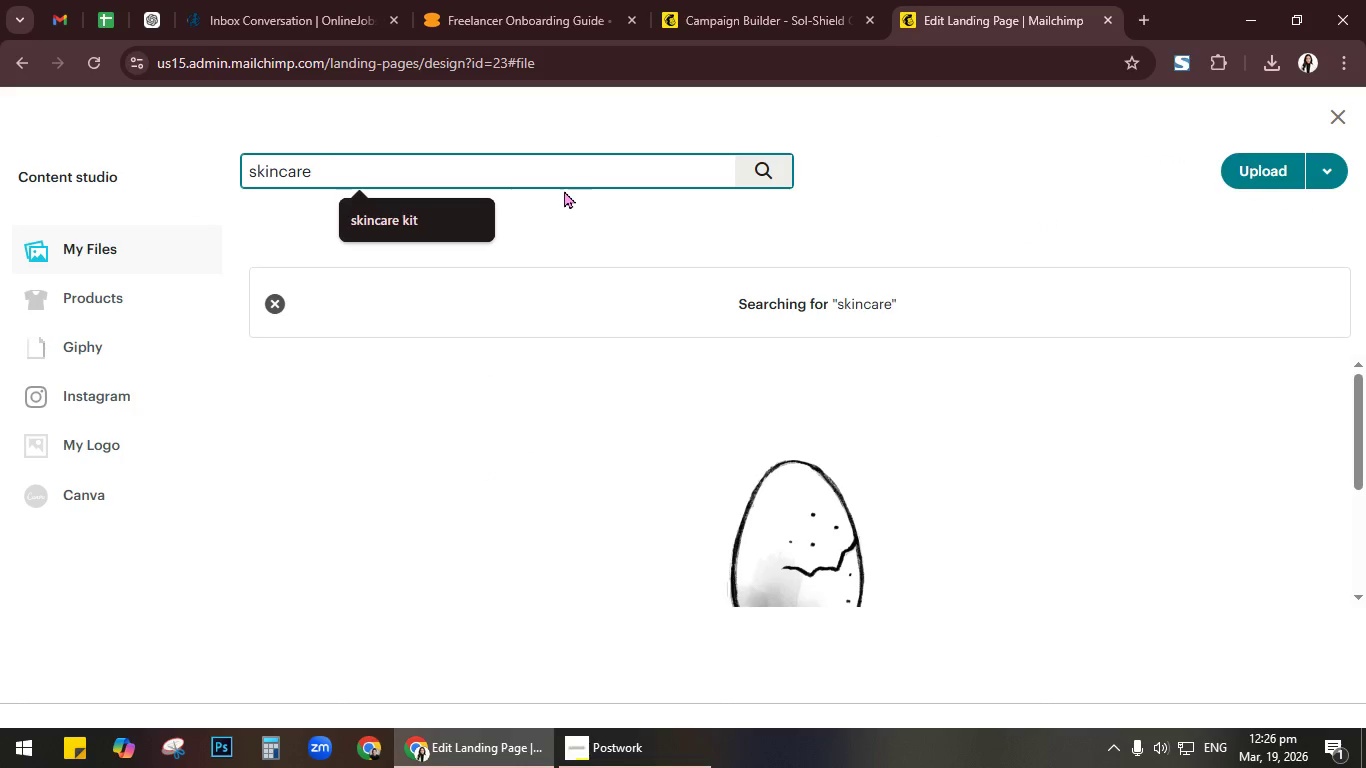 
key(Backspace)
 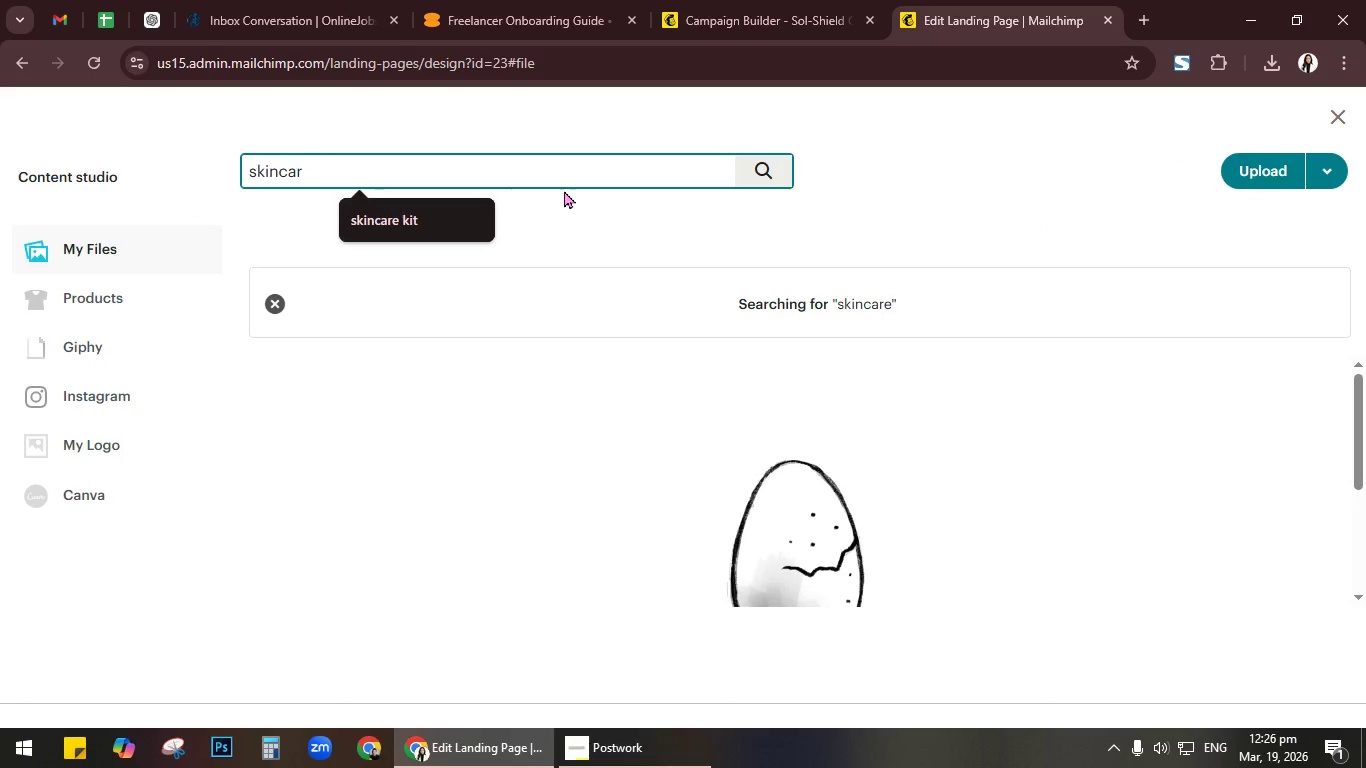 
key(Backspace)
 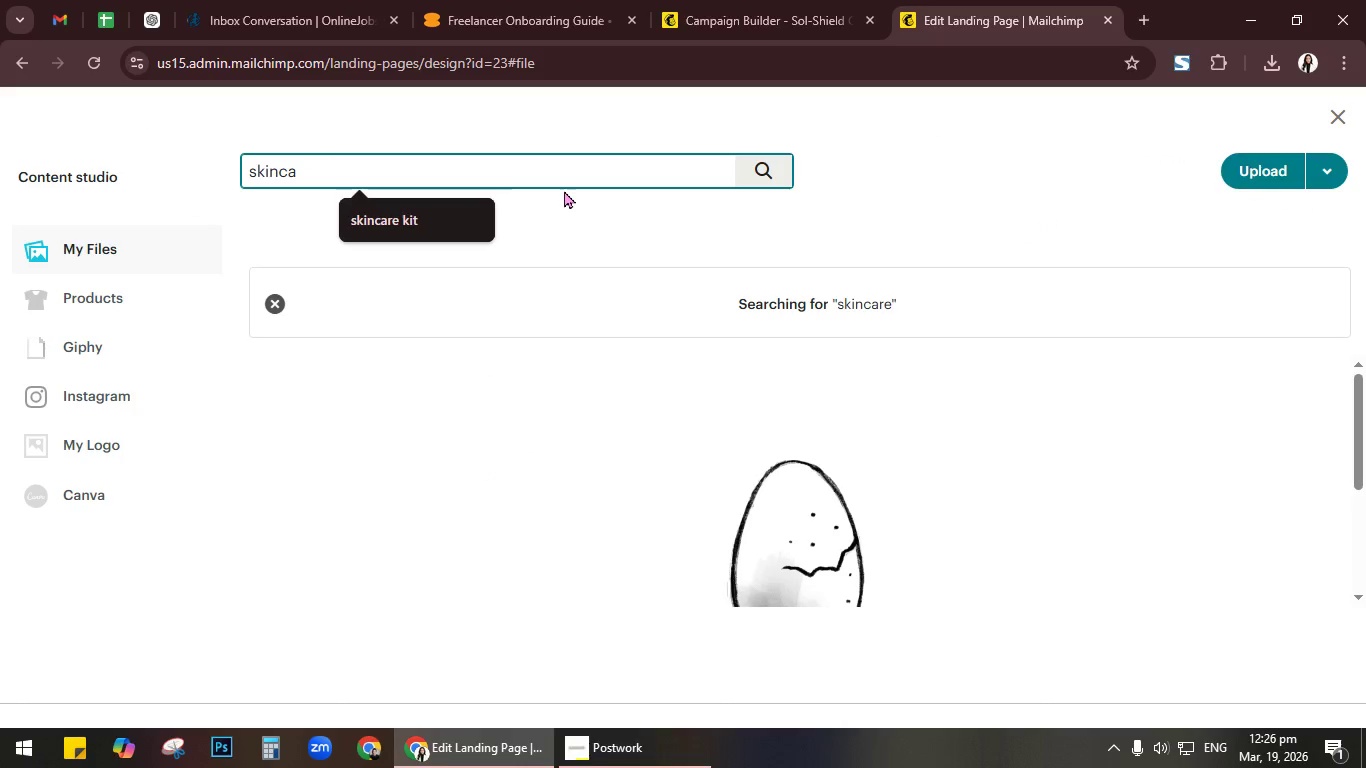 
key(Backspace)
 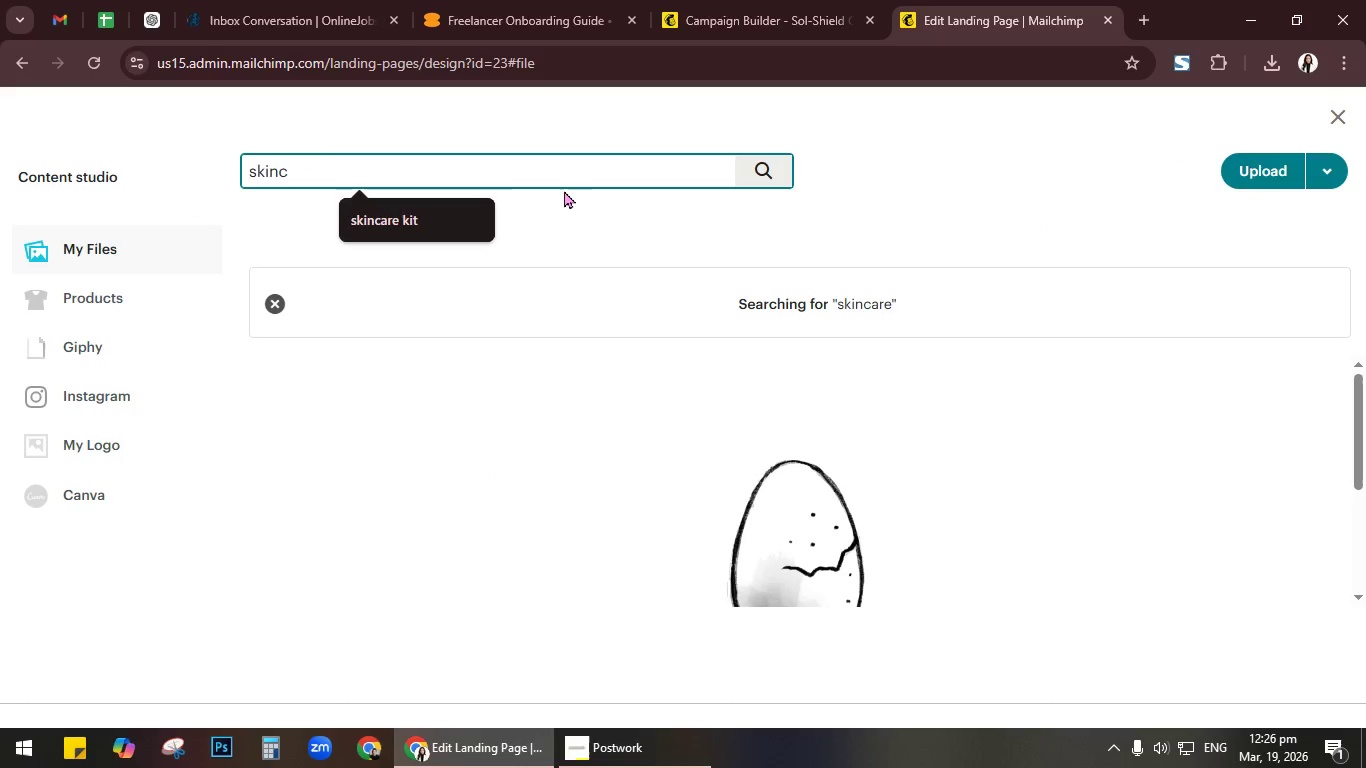 
key(Backspace)
 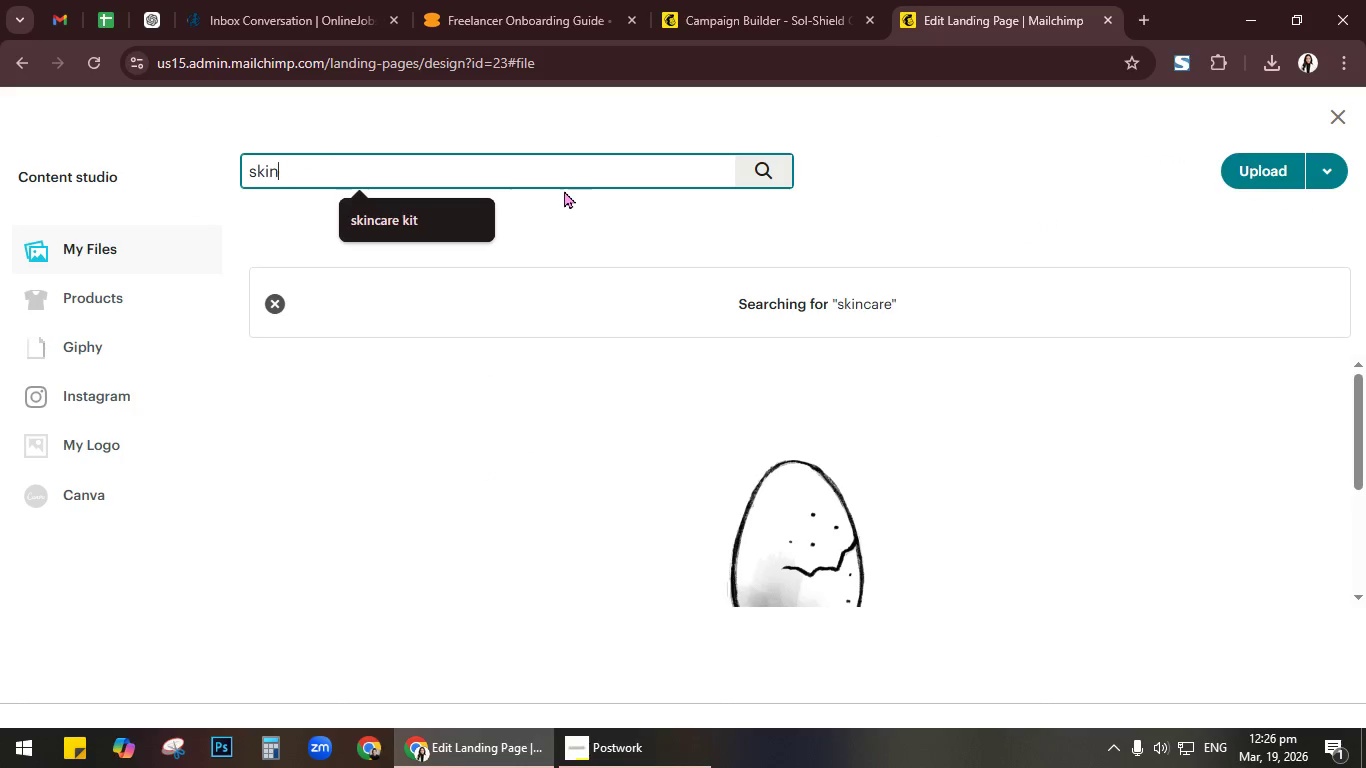 
key(Backspace)
 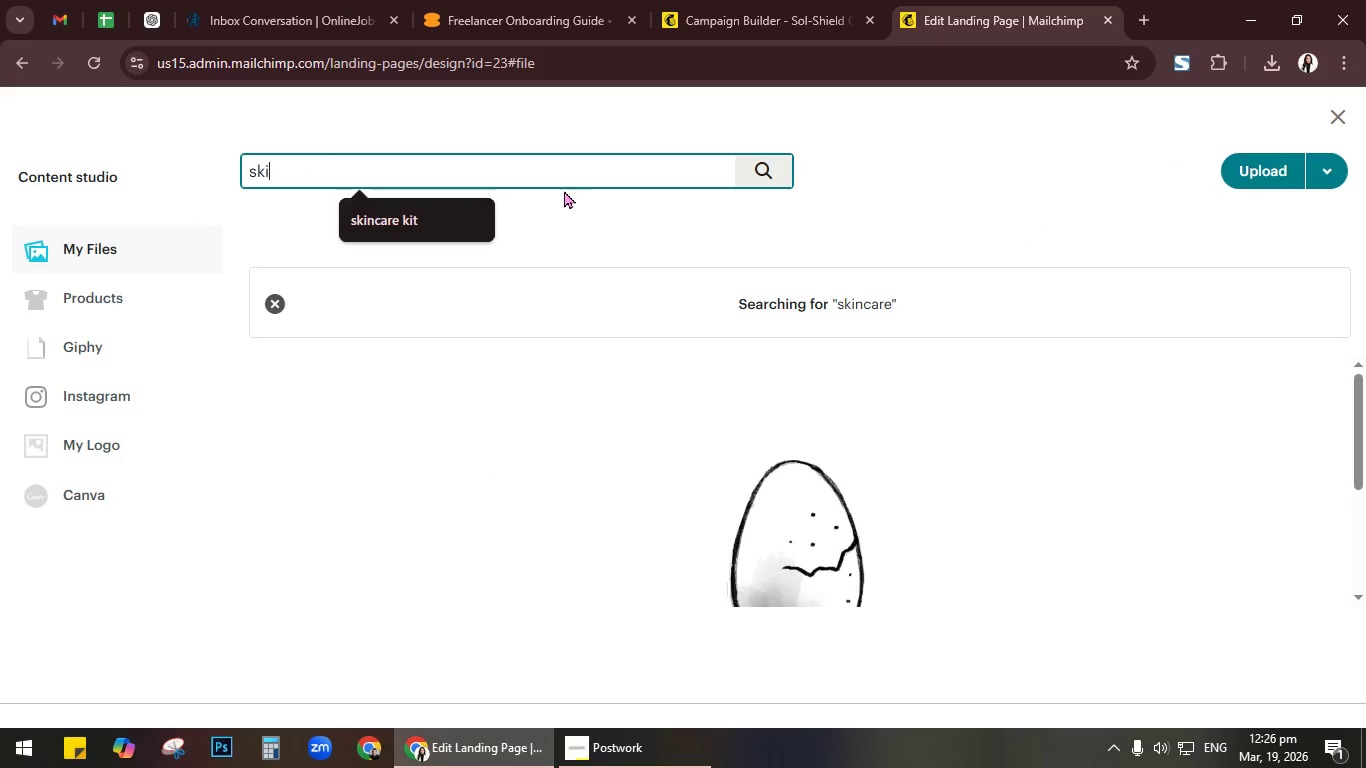 
key(Backspace)
 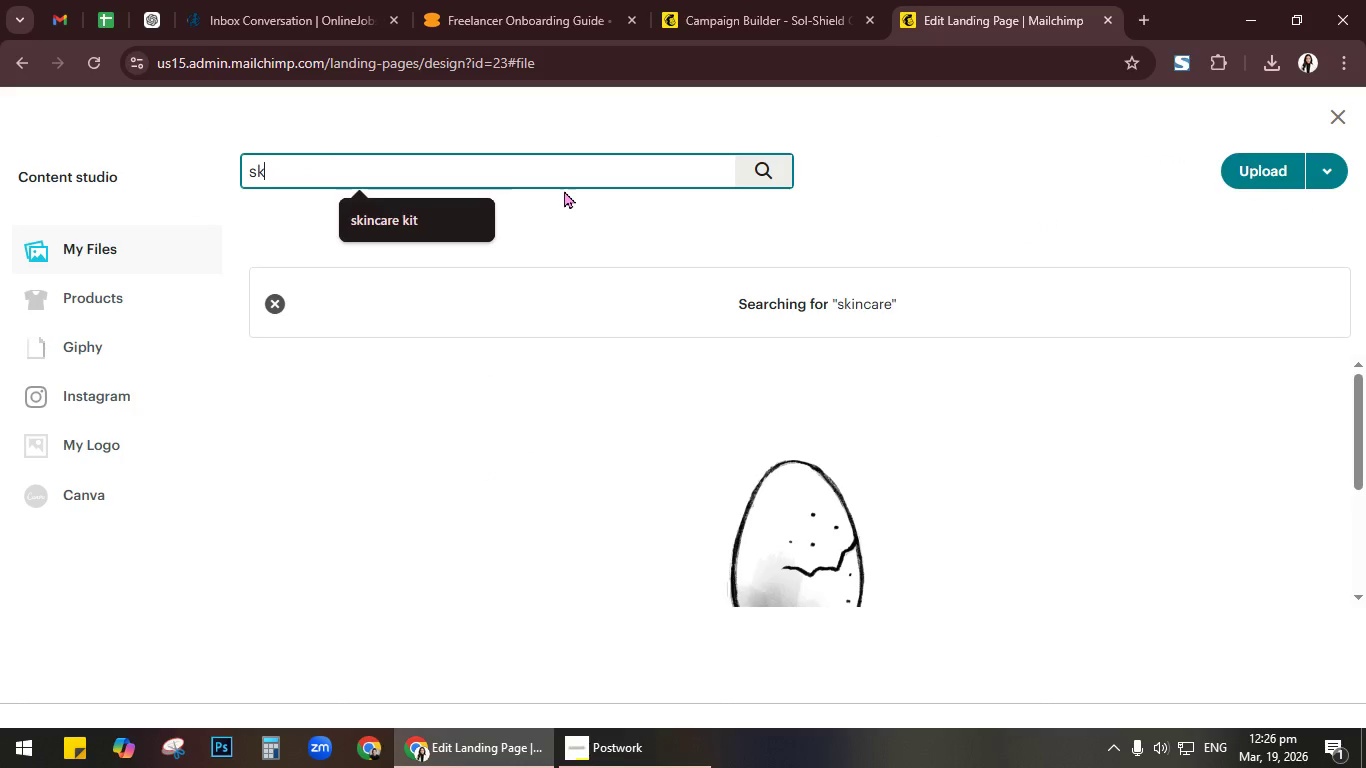 
key(Backspace)
 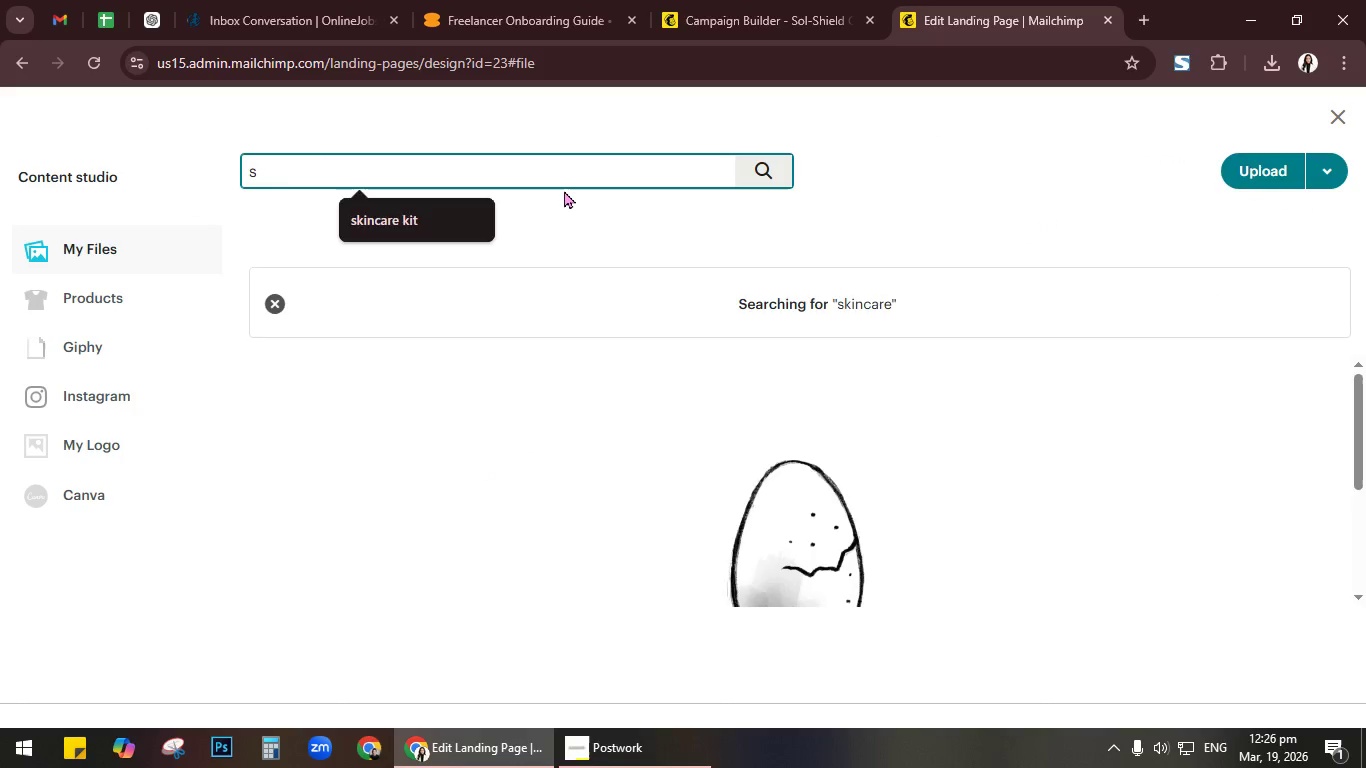 
key(Backspace)
 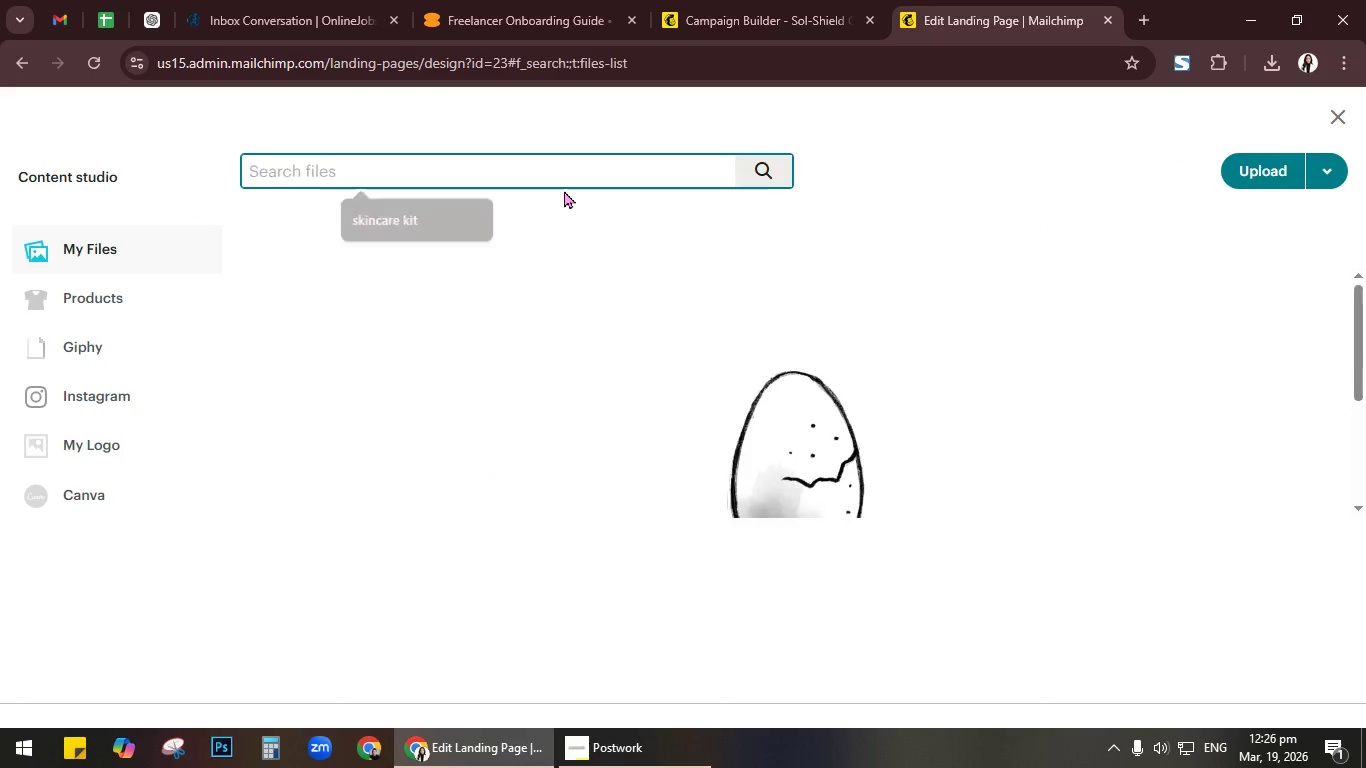 
key(Backspace)
 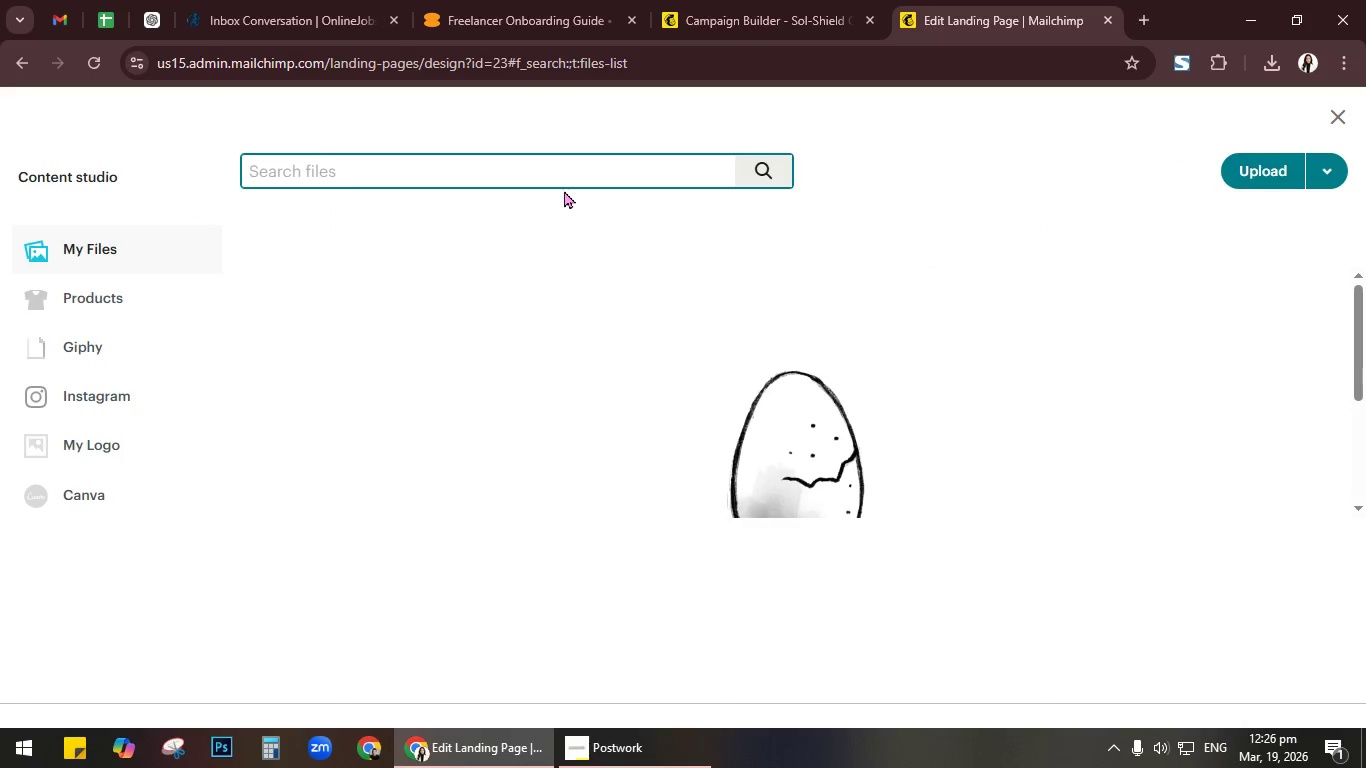 
key(Backspace)
 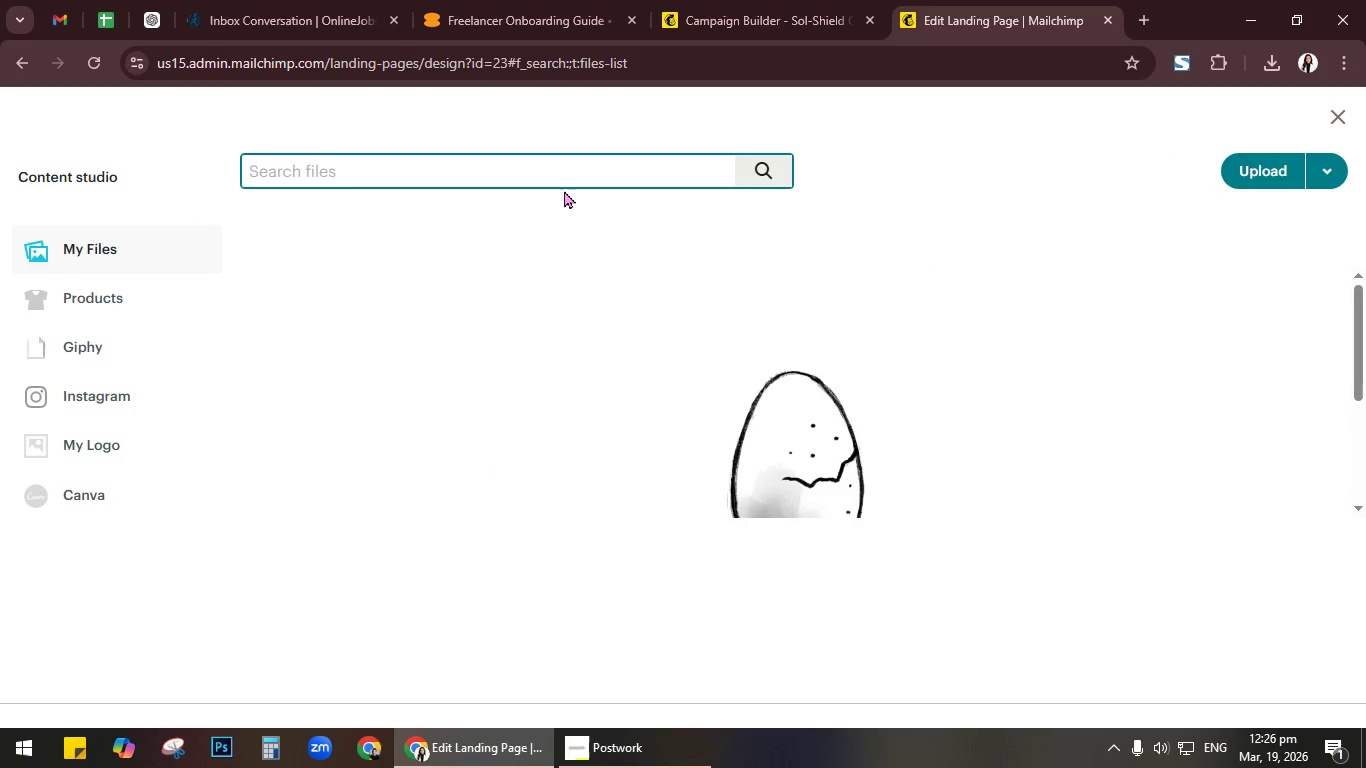 
key(Backspace)
 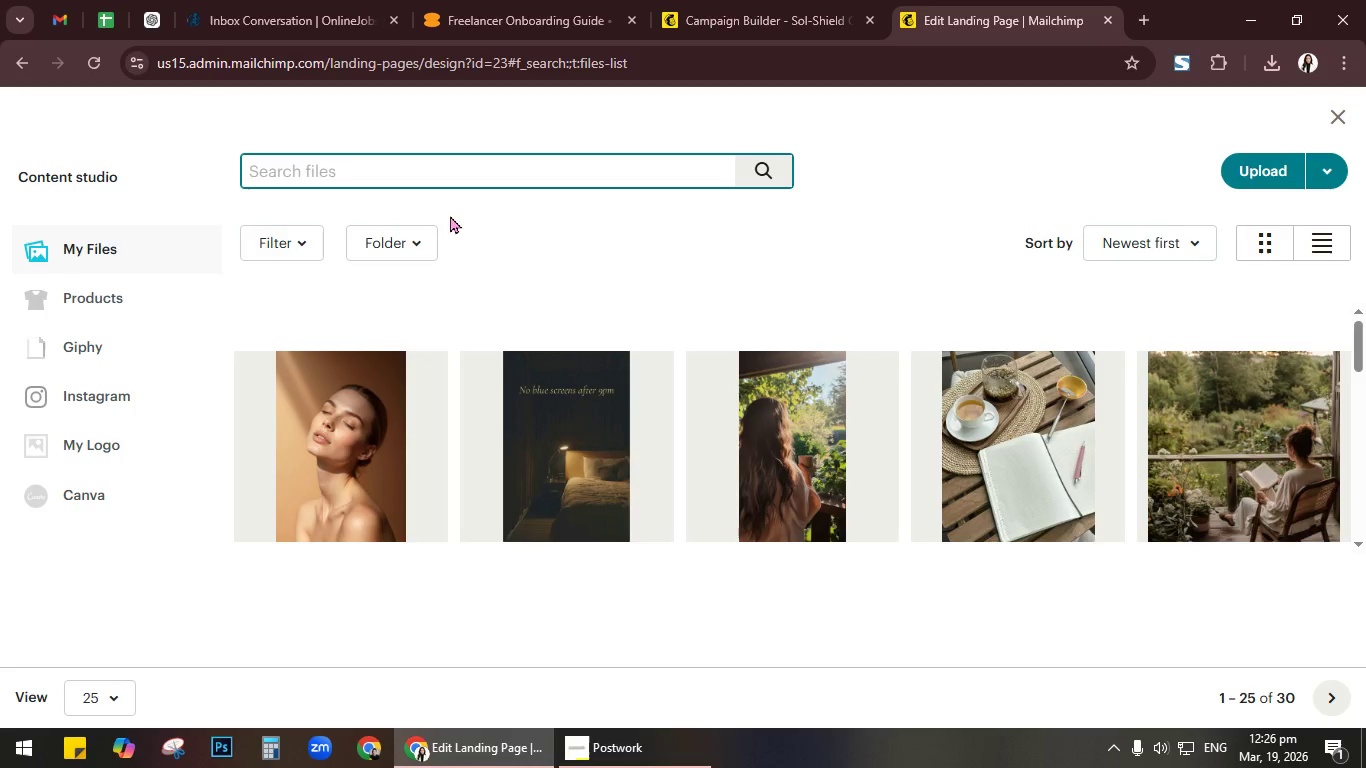 
mouse_move([99, 373])
 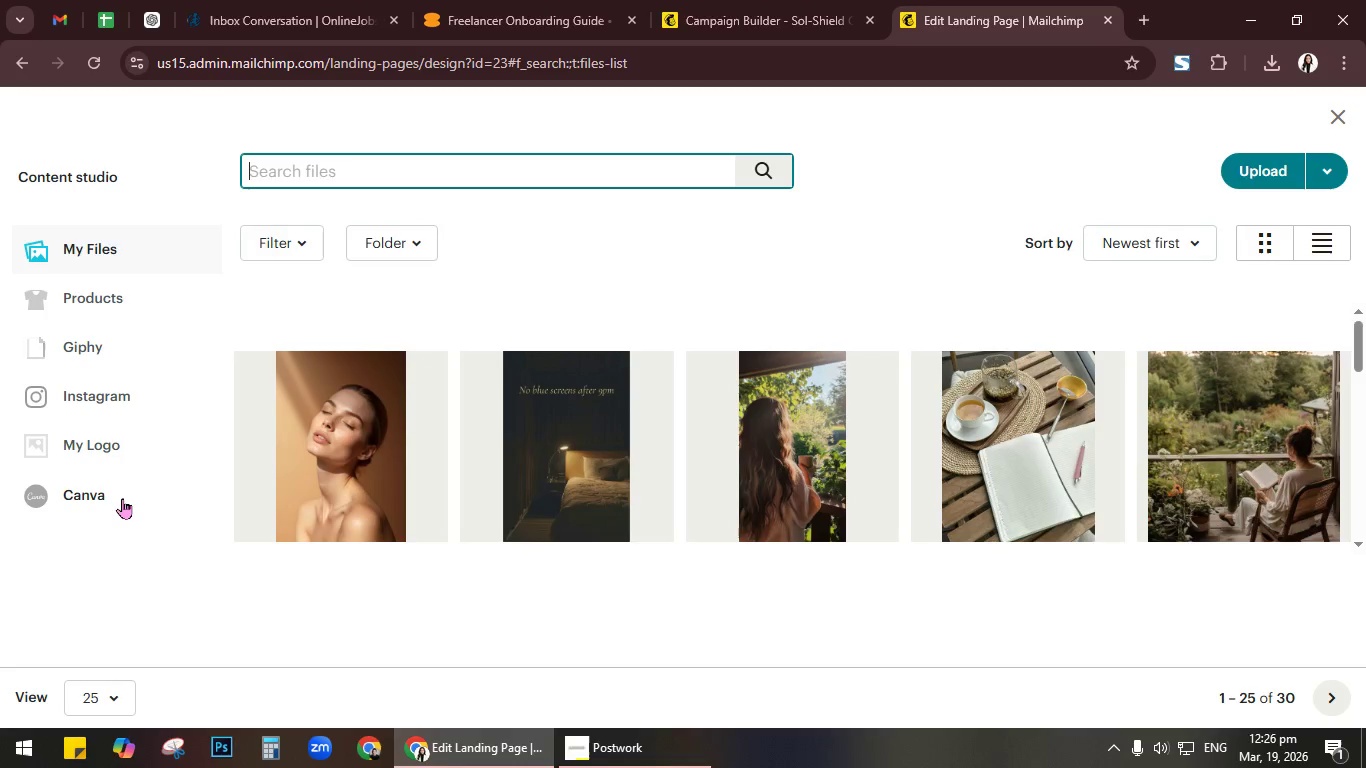 
left_click([122, 498])
 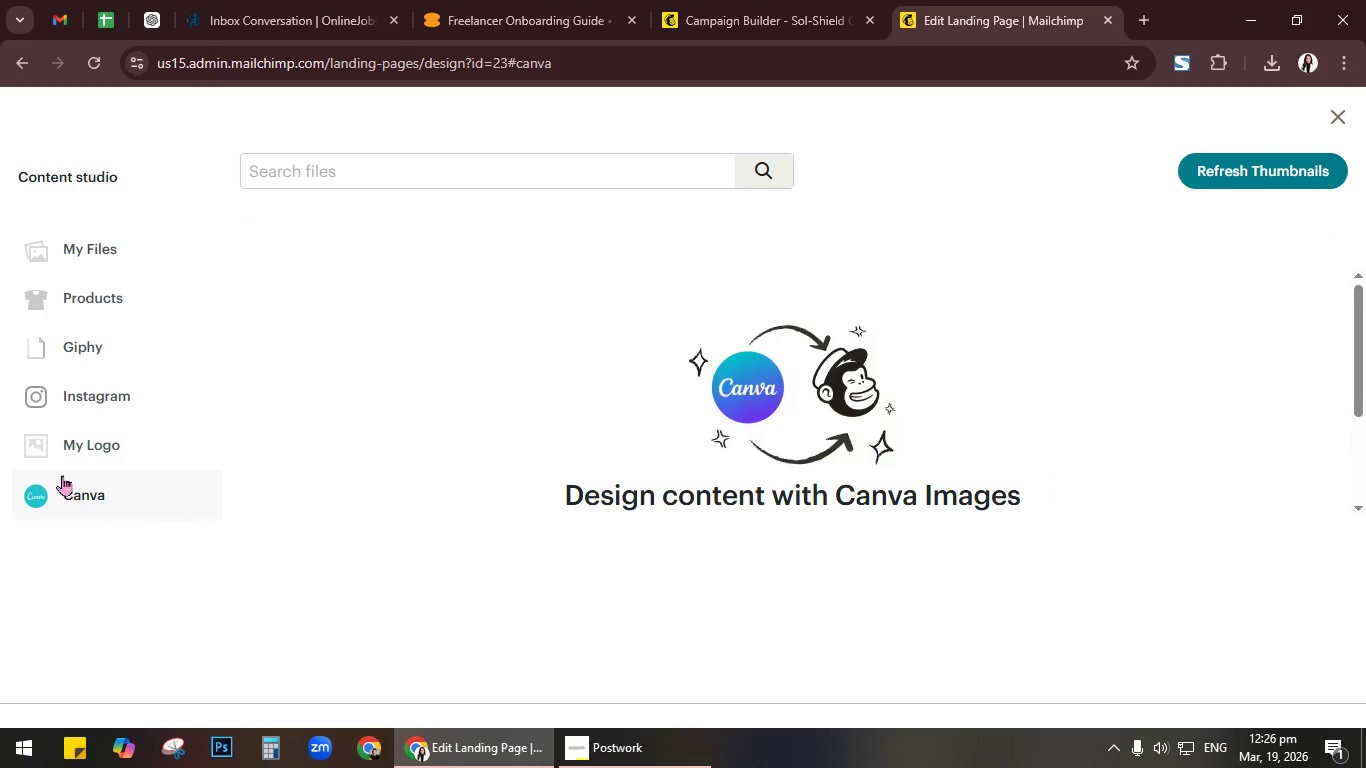 
left_click([75, 384])
 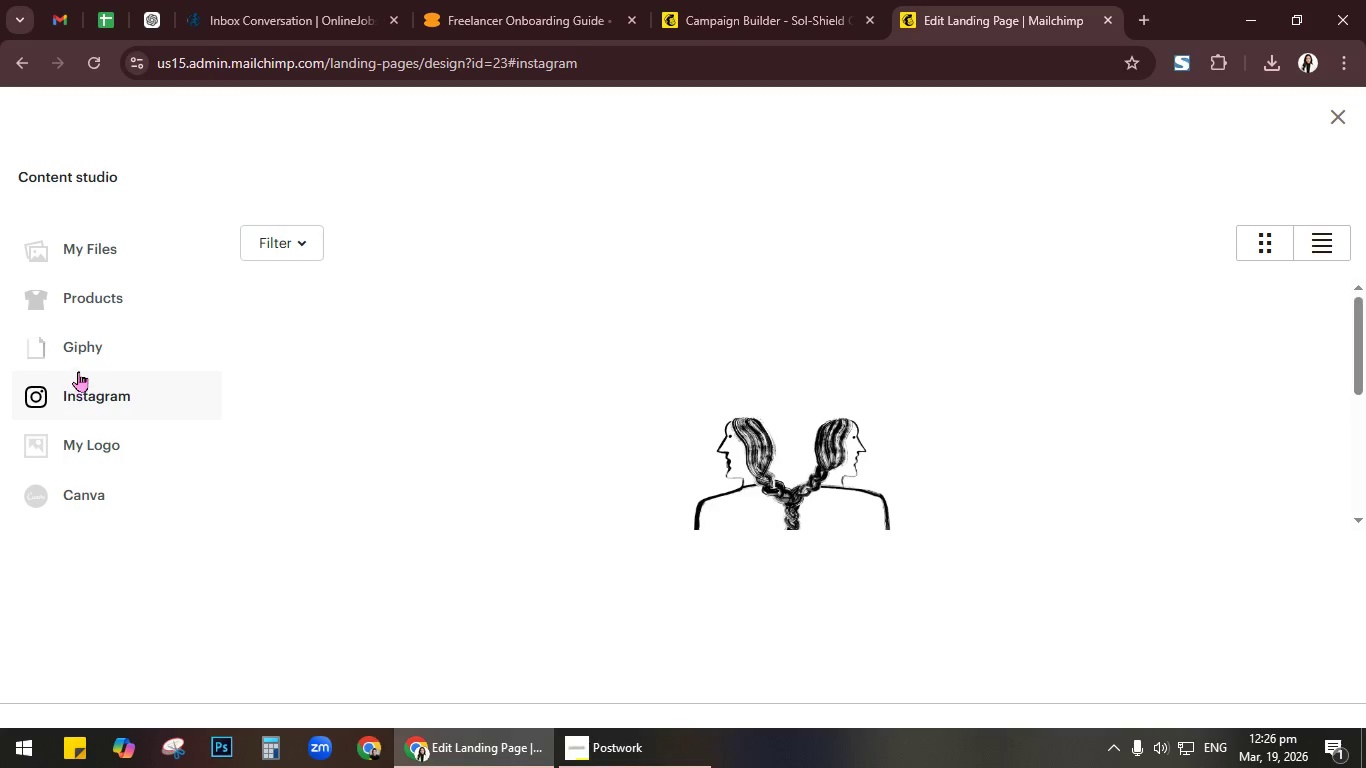 
left_click([103, 343])
 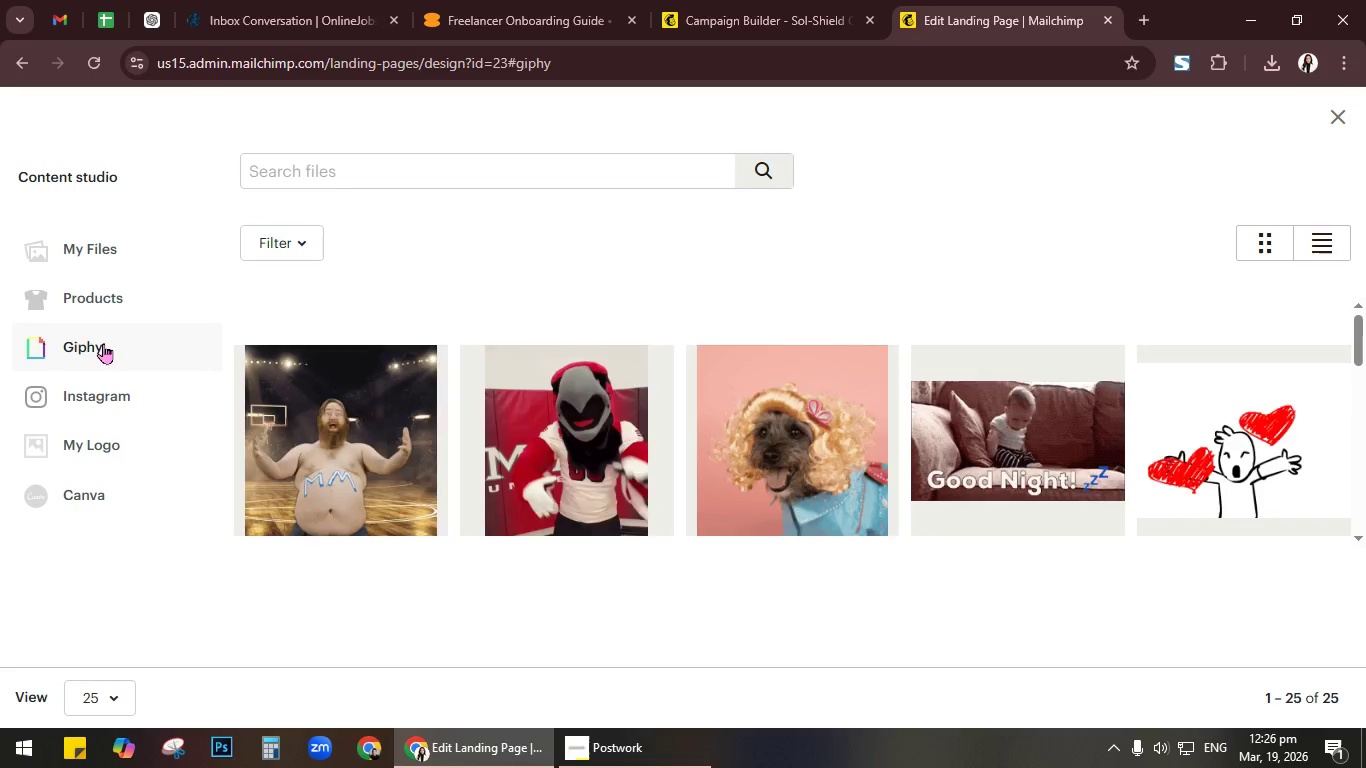 
left_click([341, 166])
 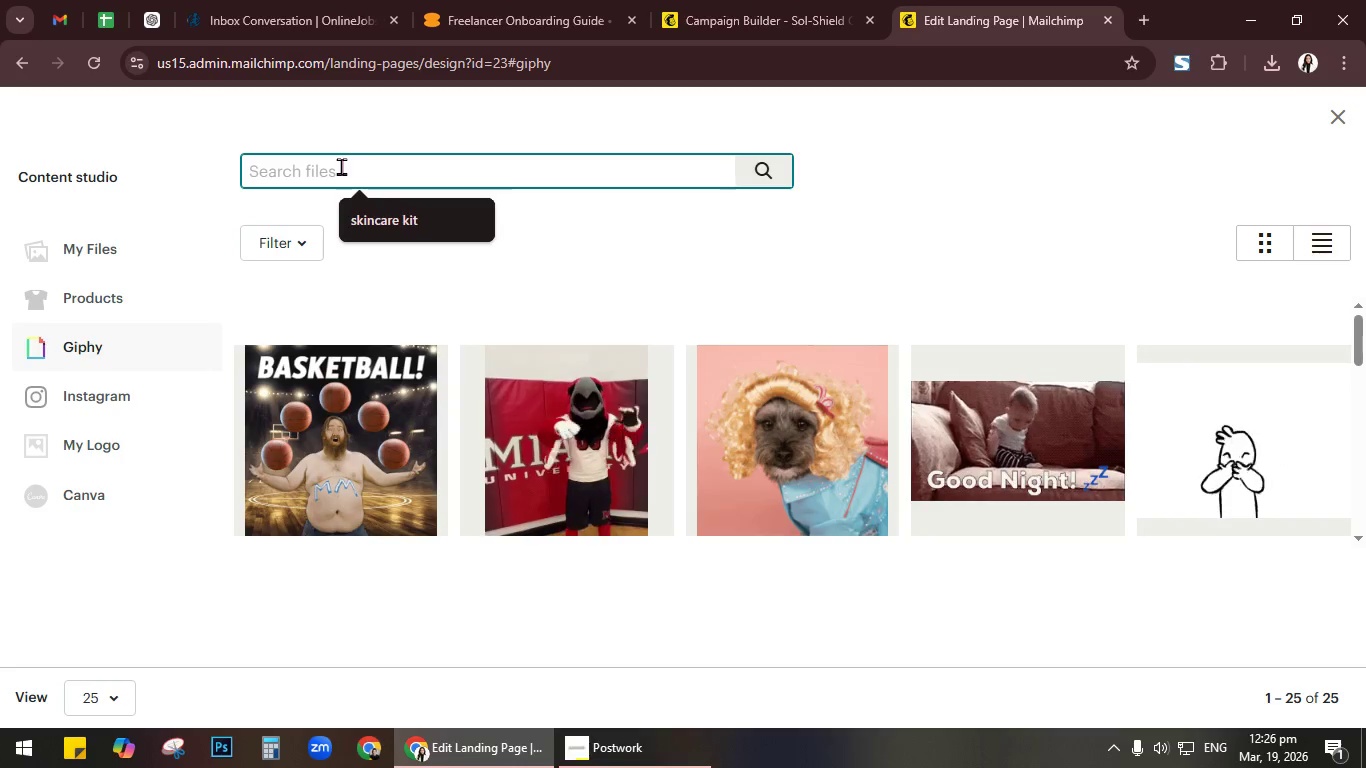 
type(skincare )
 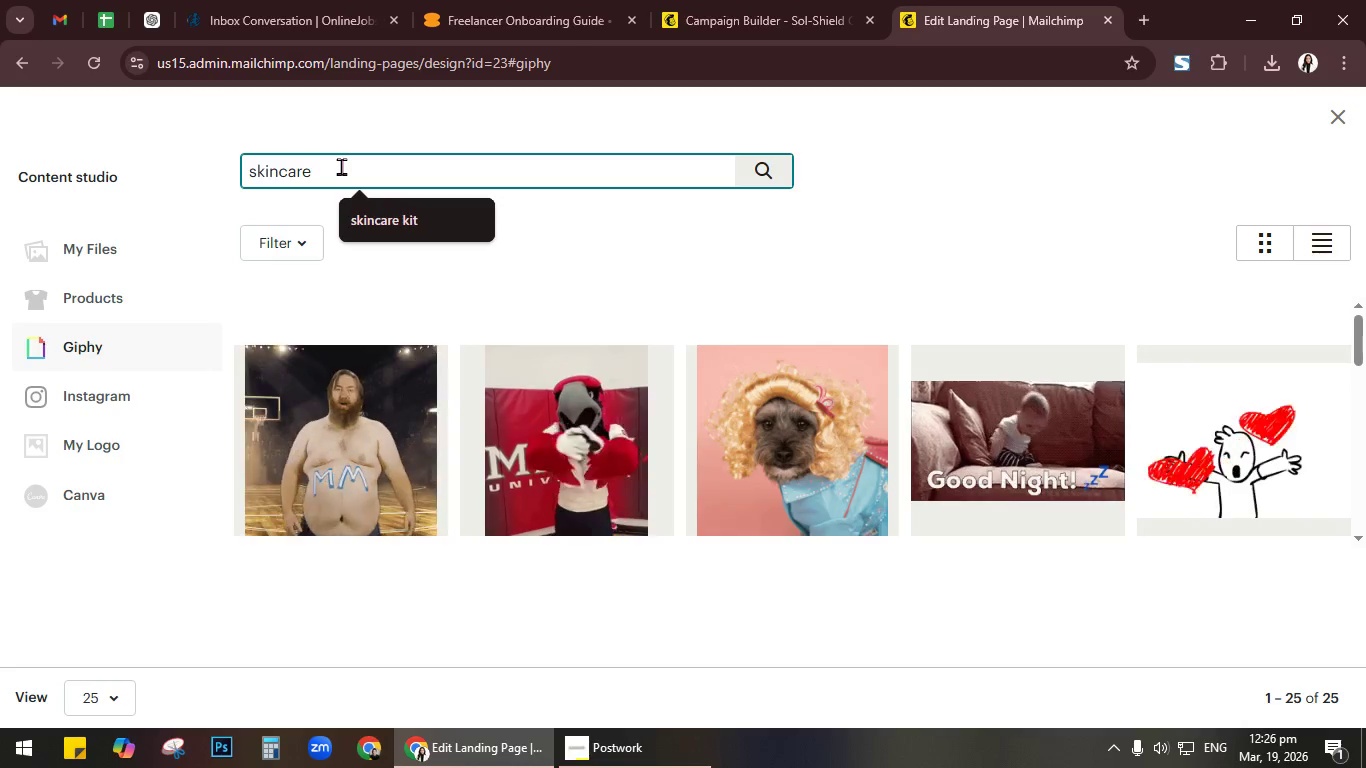 
key(Enter)
 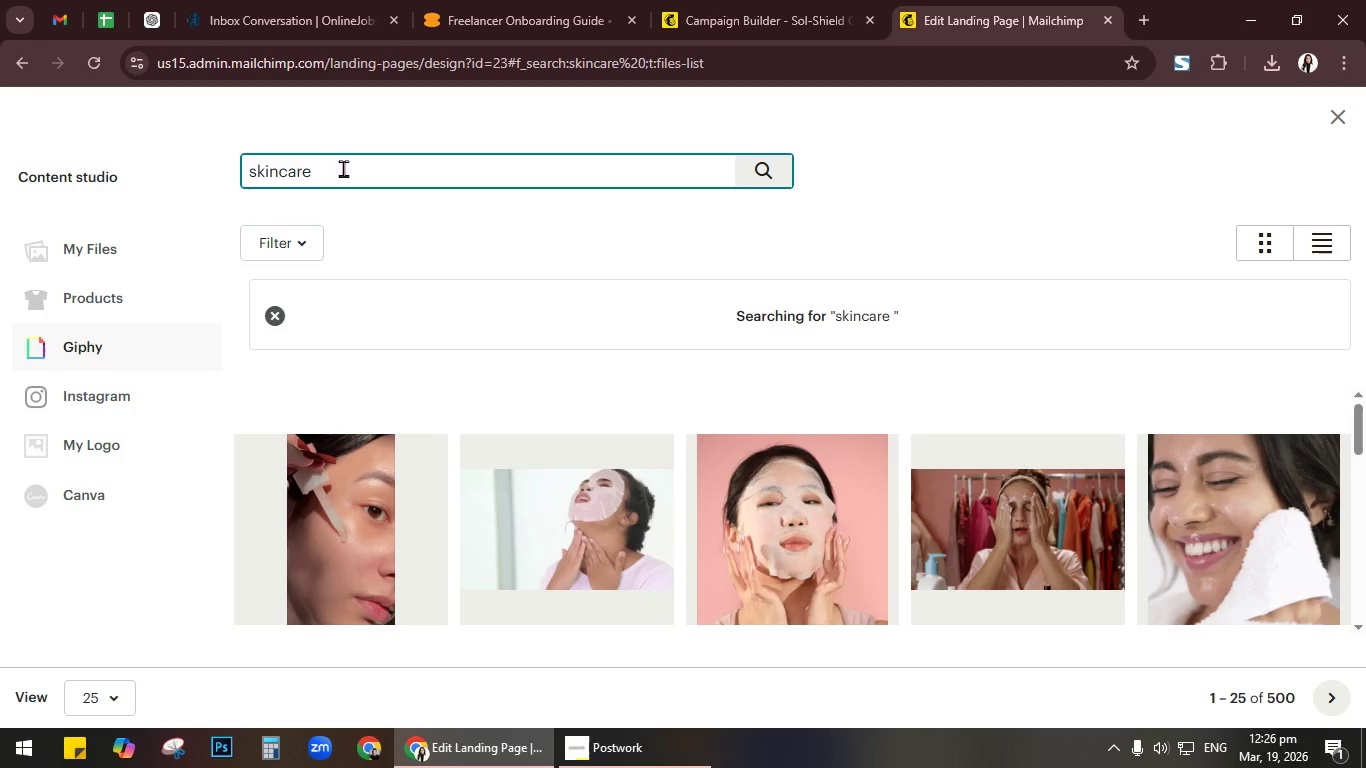 
scroll: coordinate [776, 514], scroll_direction: down, amount: 9.0
 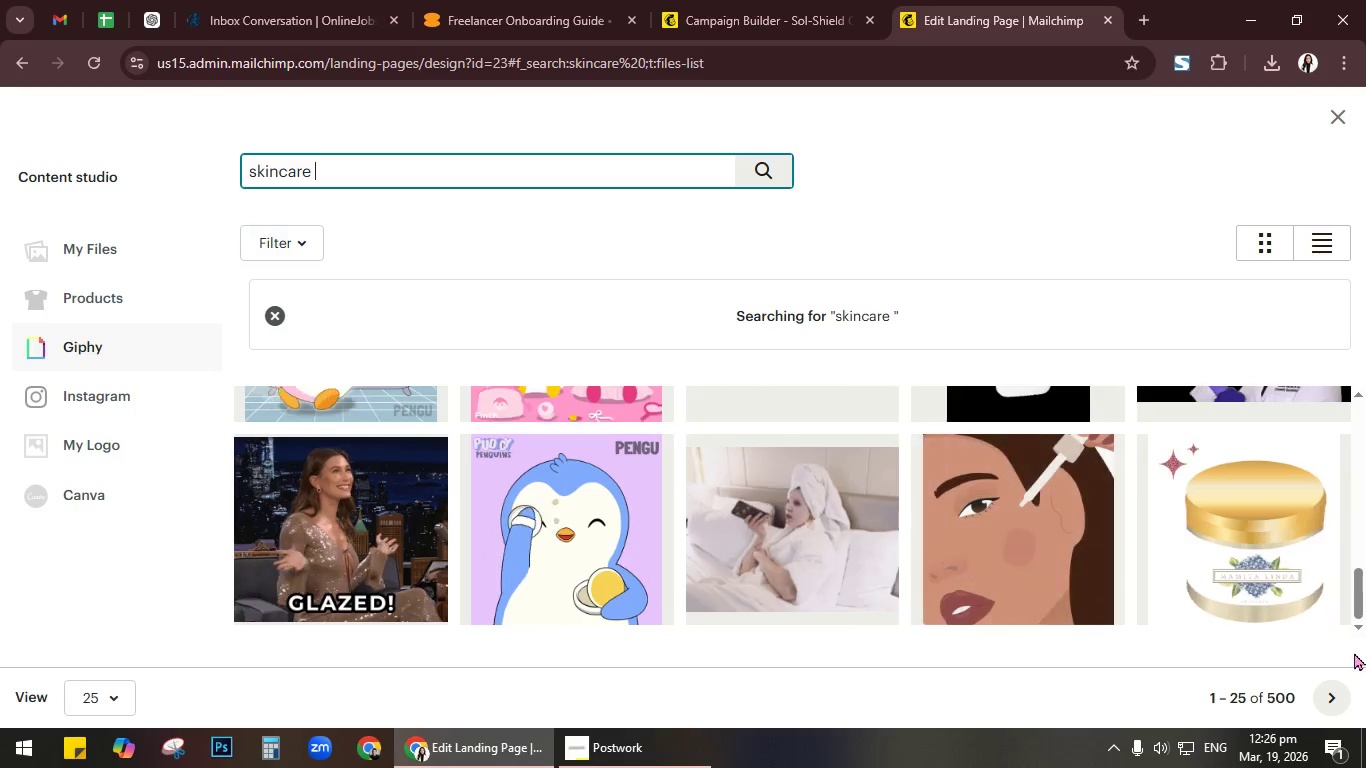 
left_click([1333, 701])
 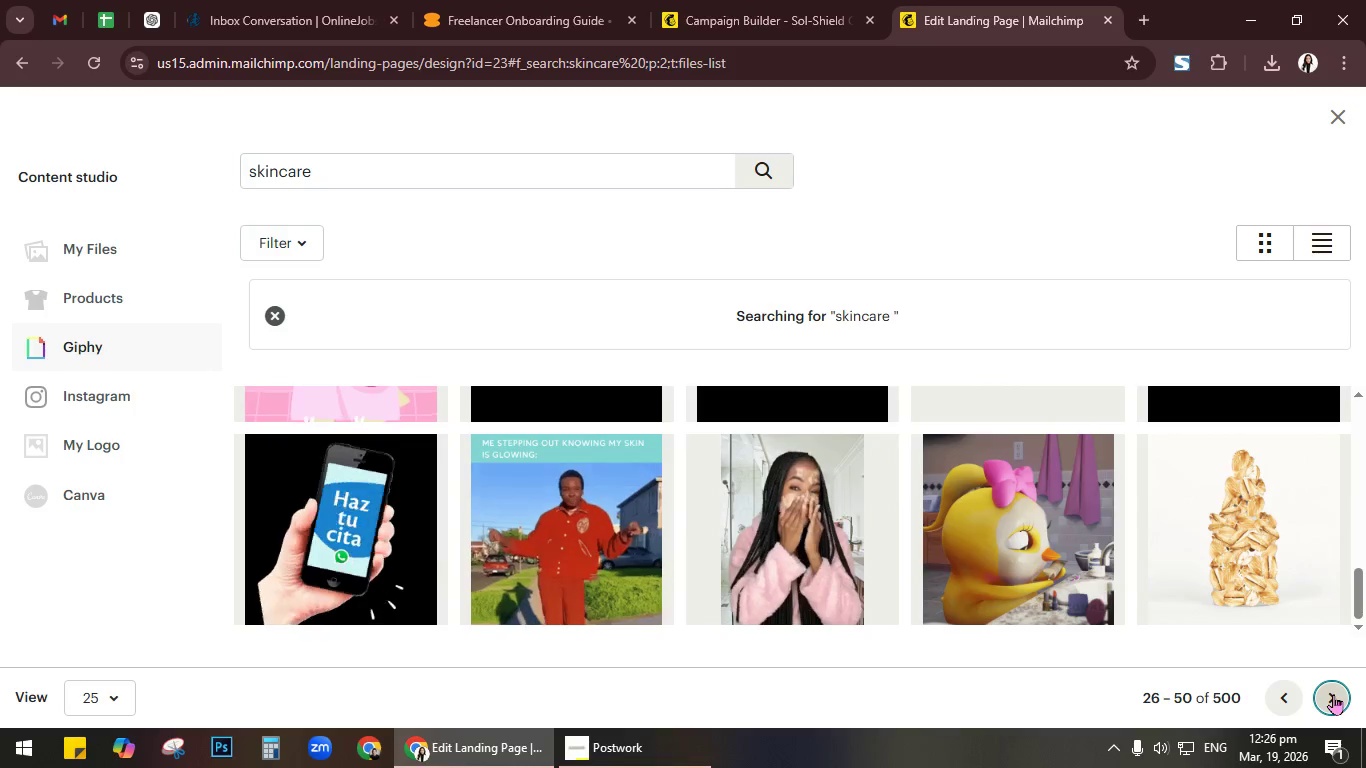 
scroll: coordinate [1059, 622], scroll_direction: up, amount: 7.0
 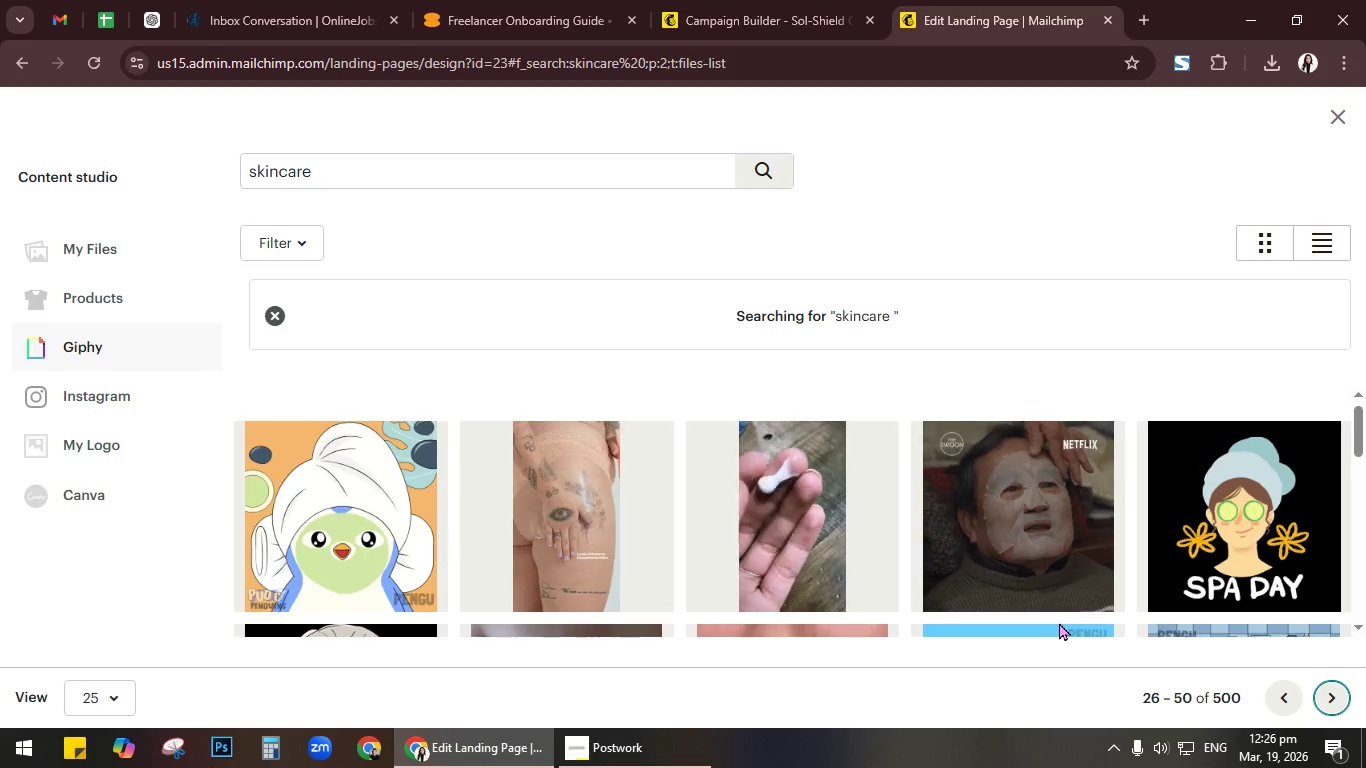 
scroll: coordinate [1062, 619], scroll_direction: down, amount: 10.0
 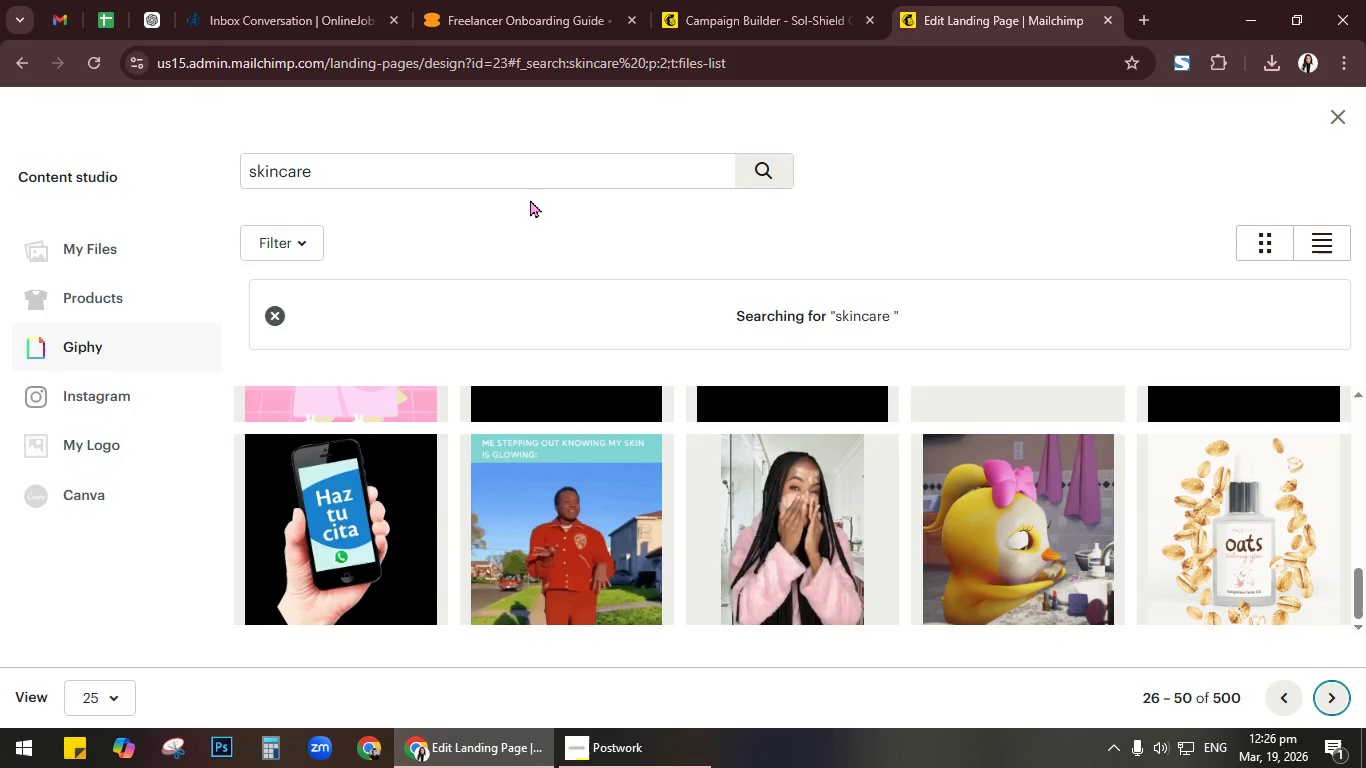 
left_click([526, 178])
 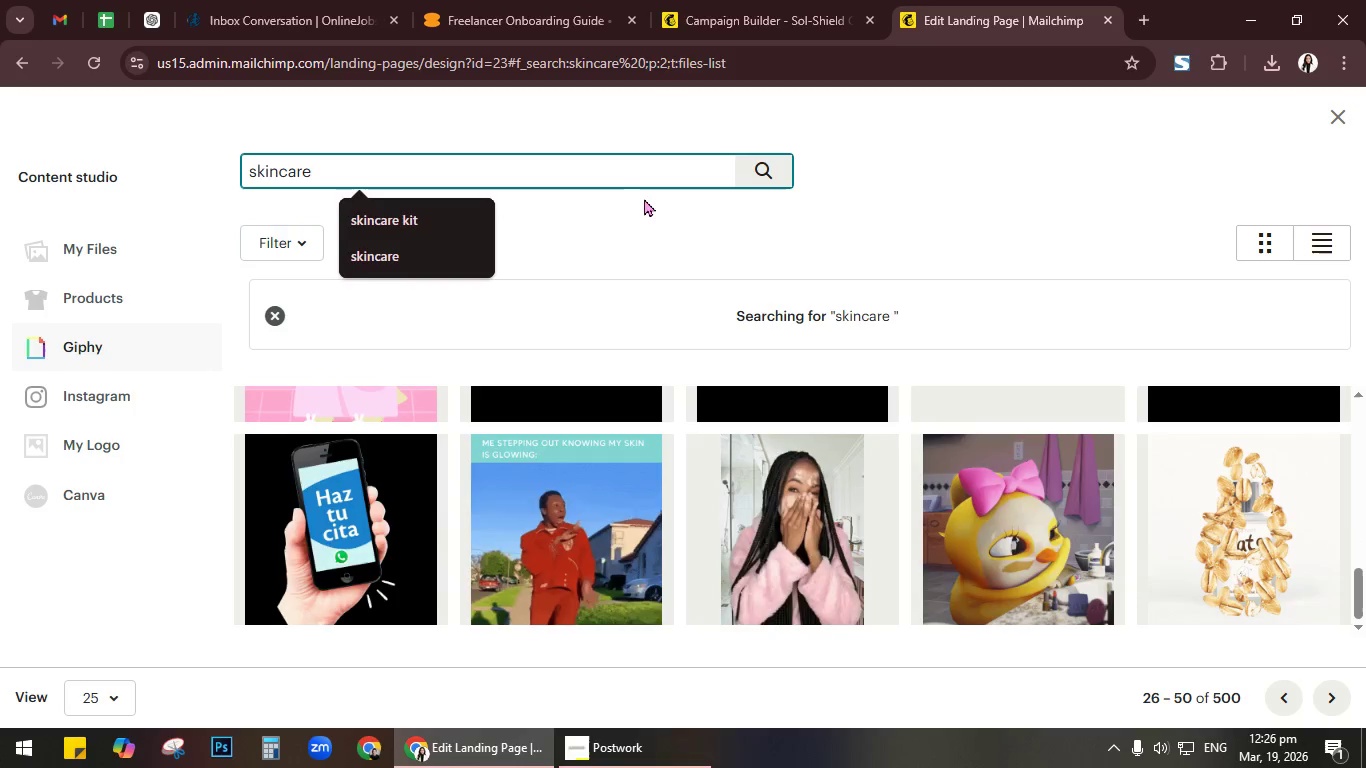 
left_click([395, 215])
 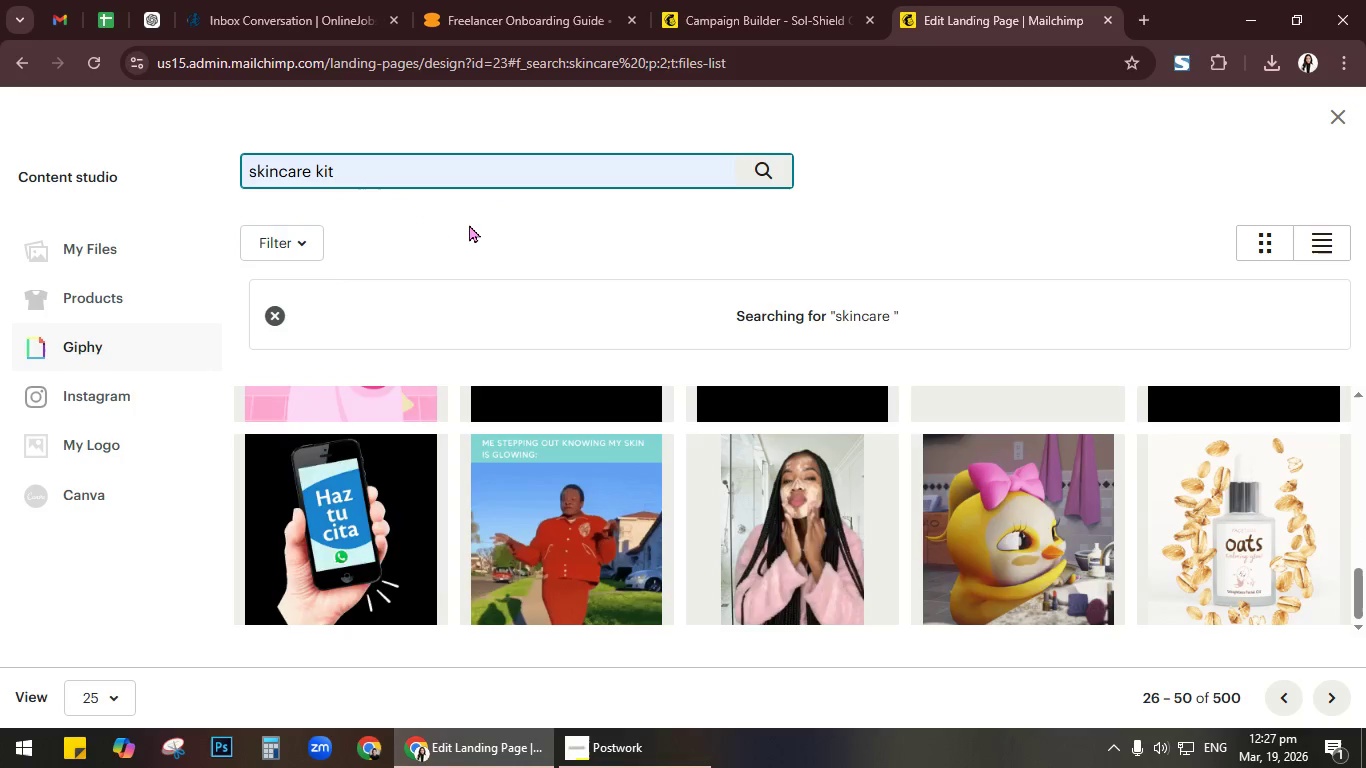 
key(NumpadEnter)
 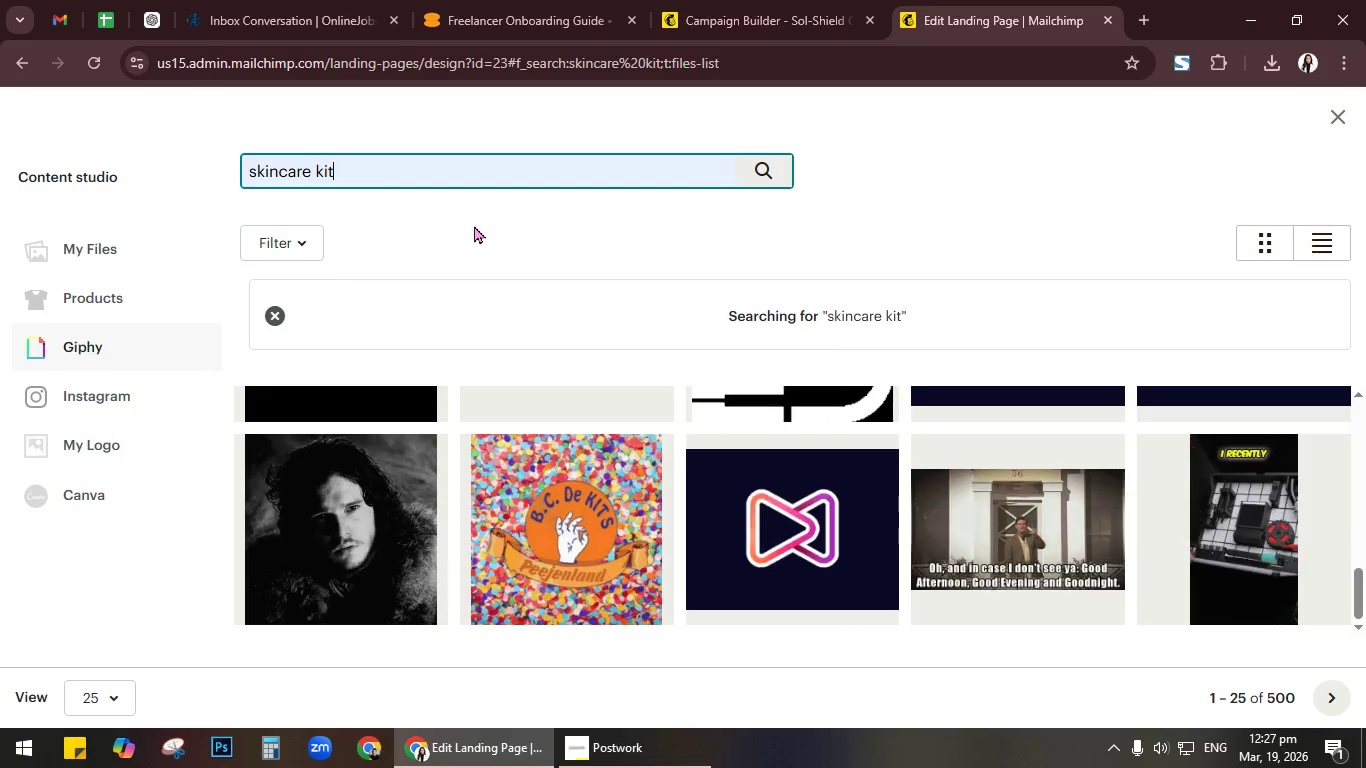 
scroll: coordinate [1110, 525], scroll_direction: down, amount: 3.0
 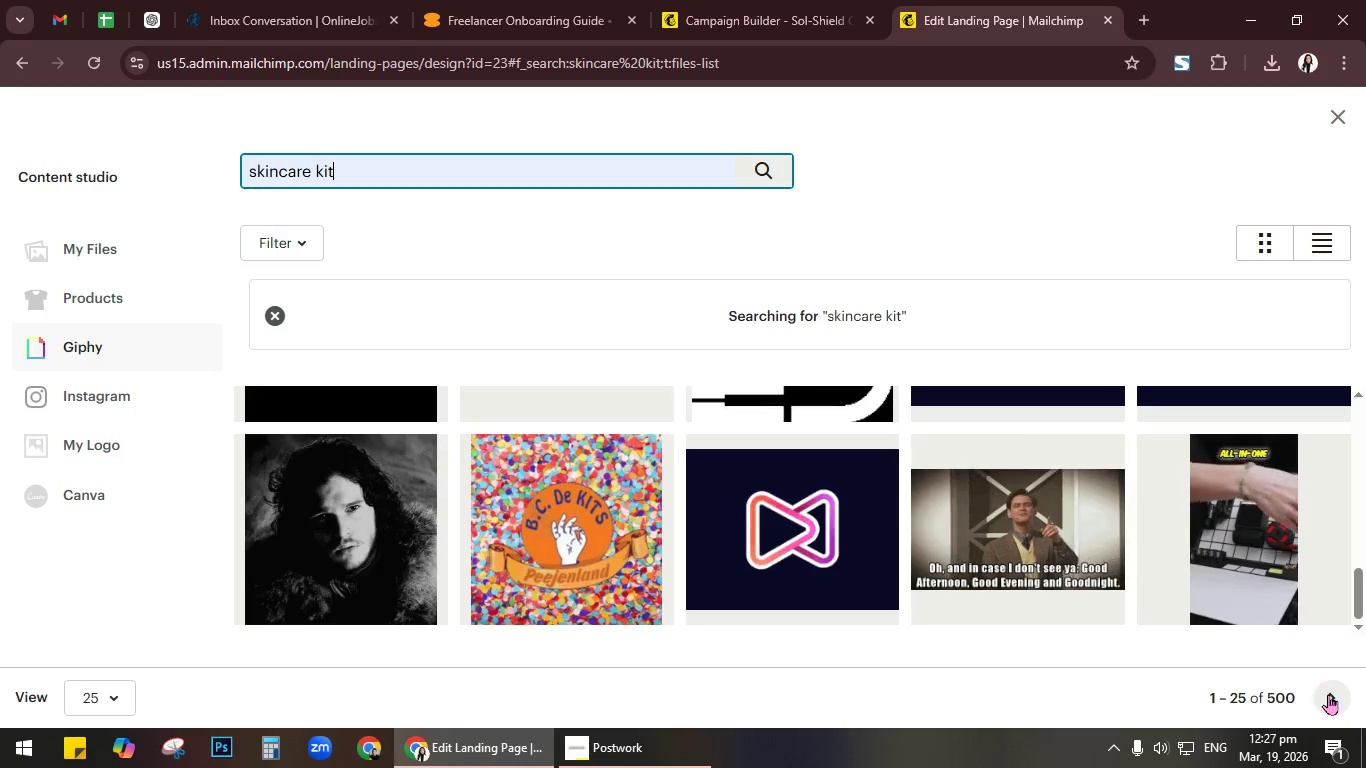 
left_click([1328, 694])
 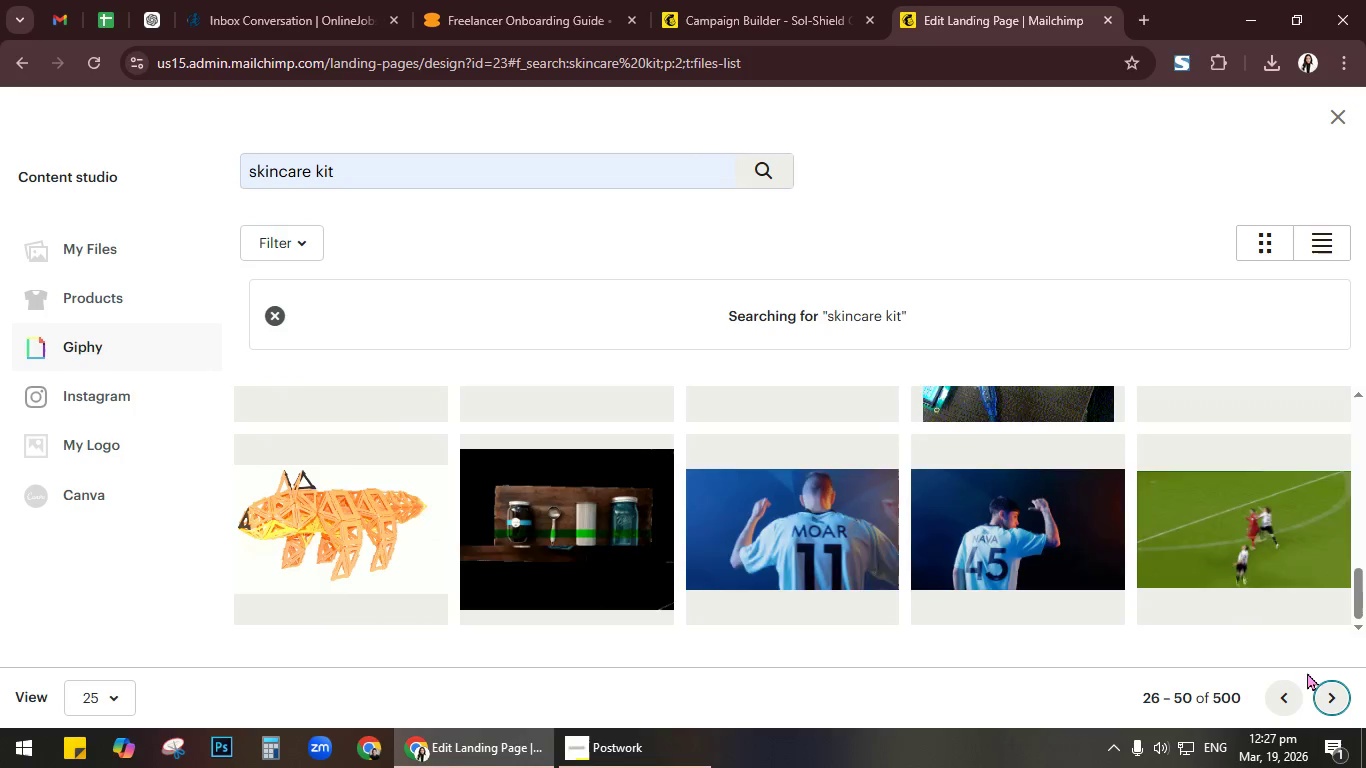 
scroll: coordinate [954, 566], scroll_direction: up, amount: 9.0
 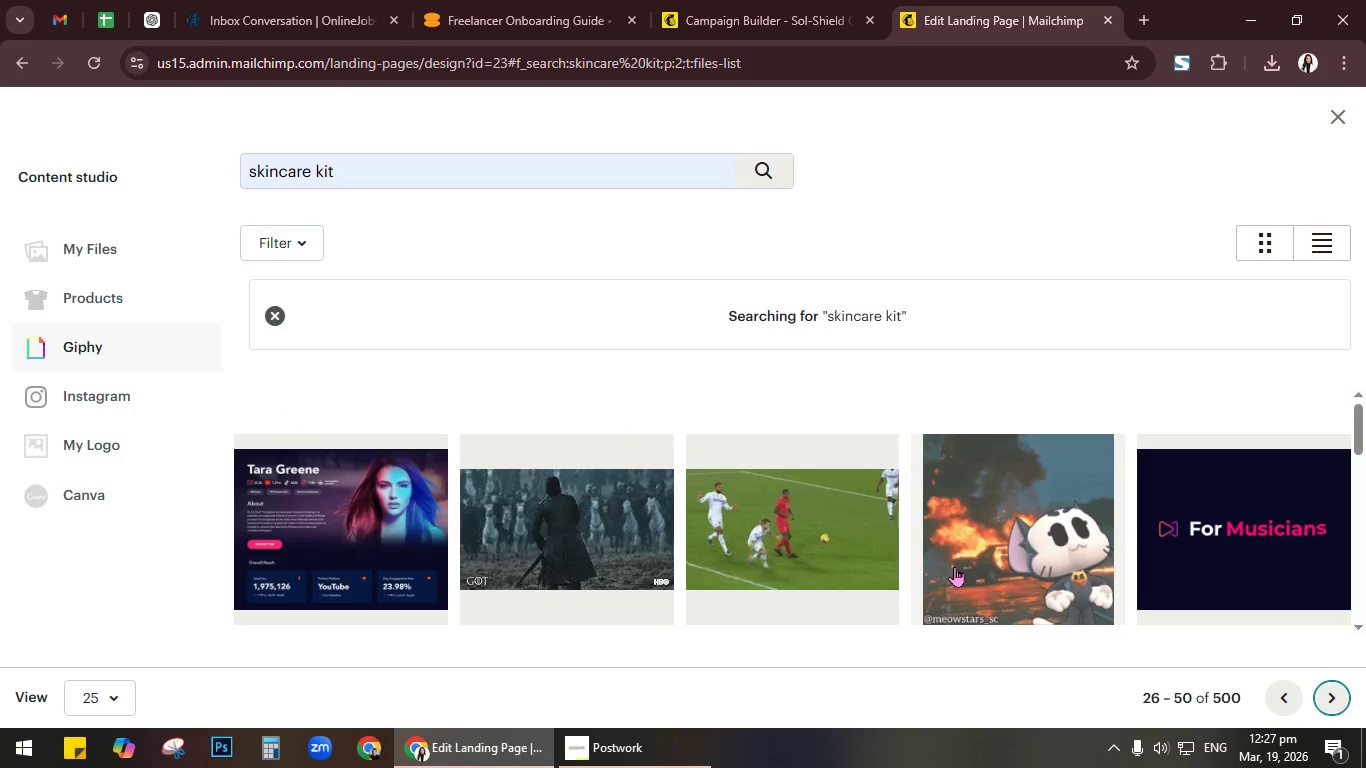 
scroll: coordinate [954, 563], scroll_direction: down, amount: 4.0
 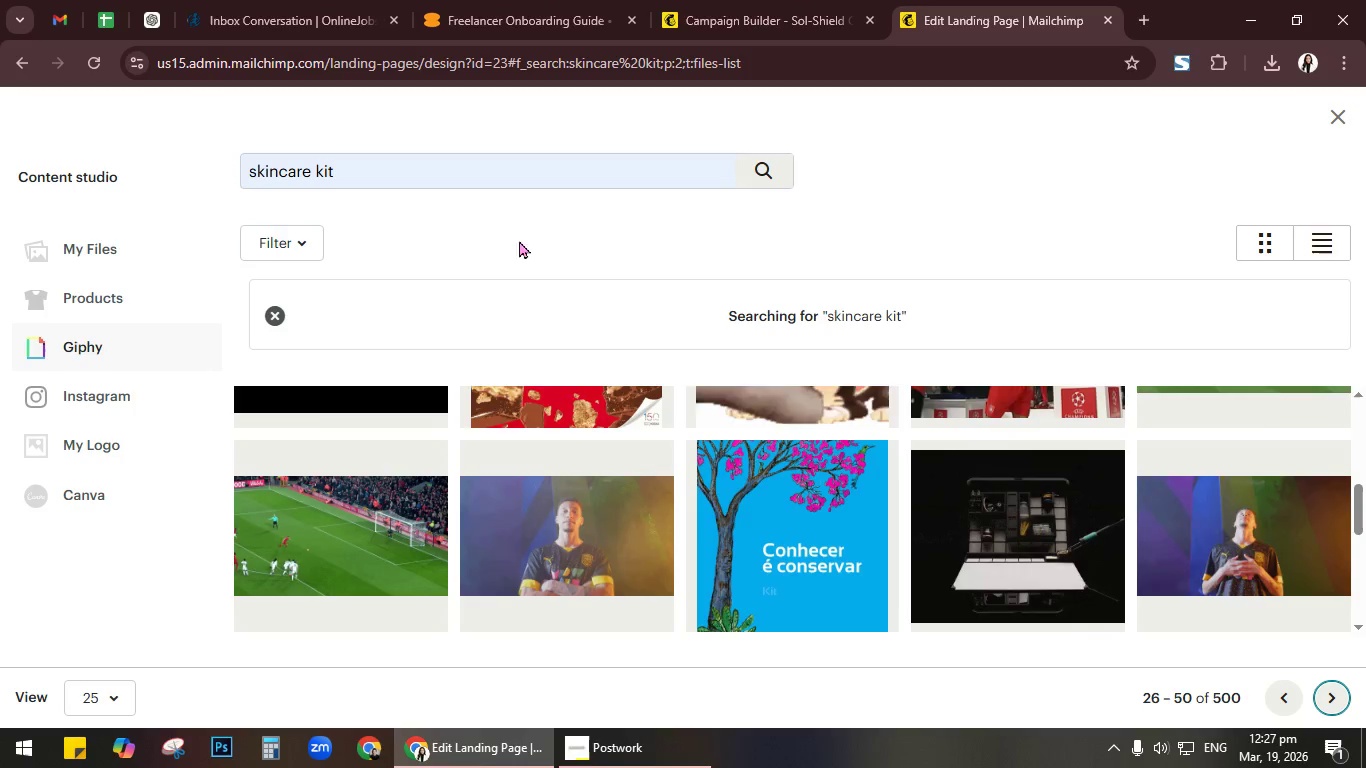 
left_click([530, 166])
 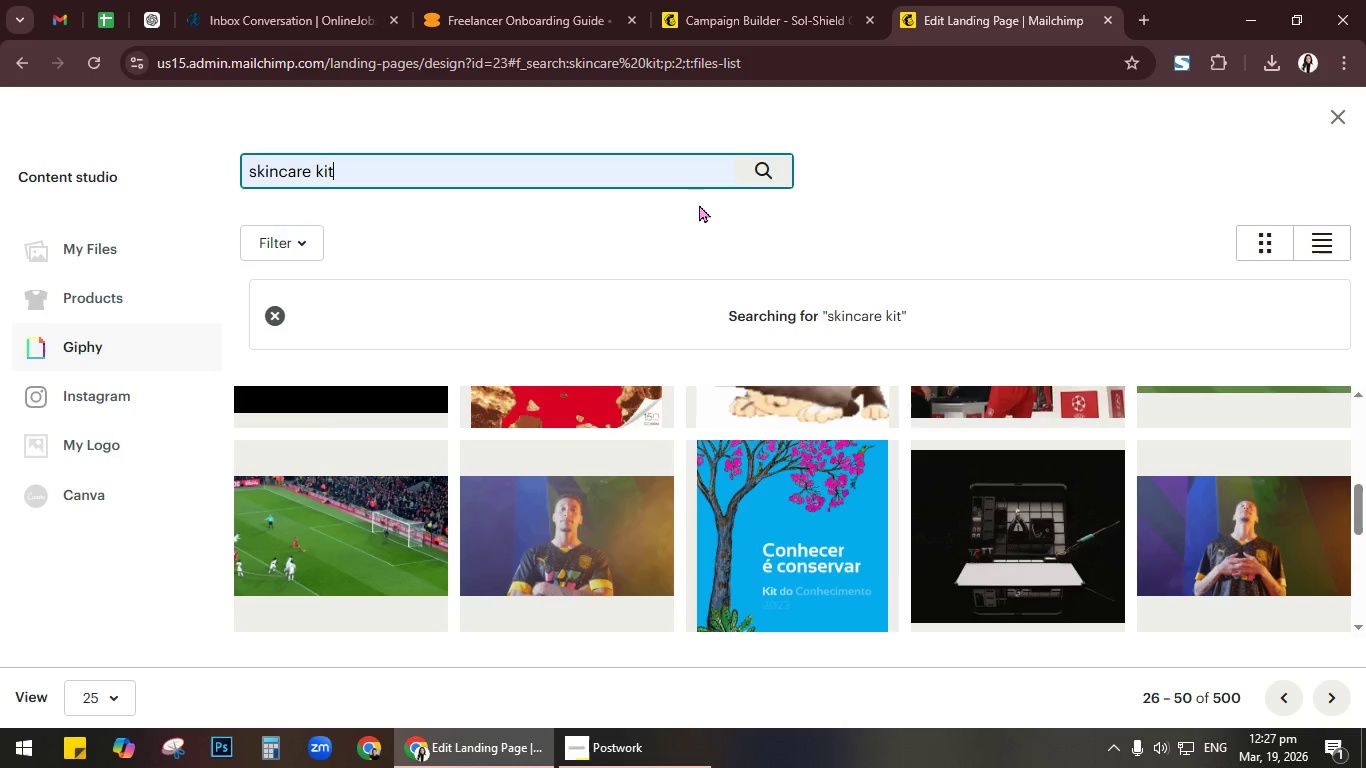 
key(Backspace)
key(Backspace)
key(Backspace)
type(bottles)
 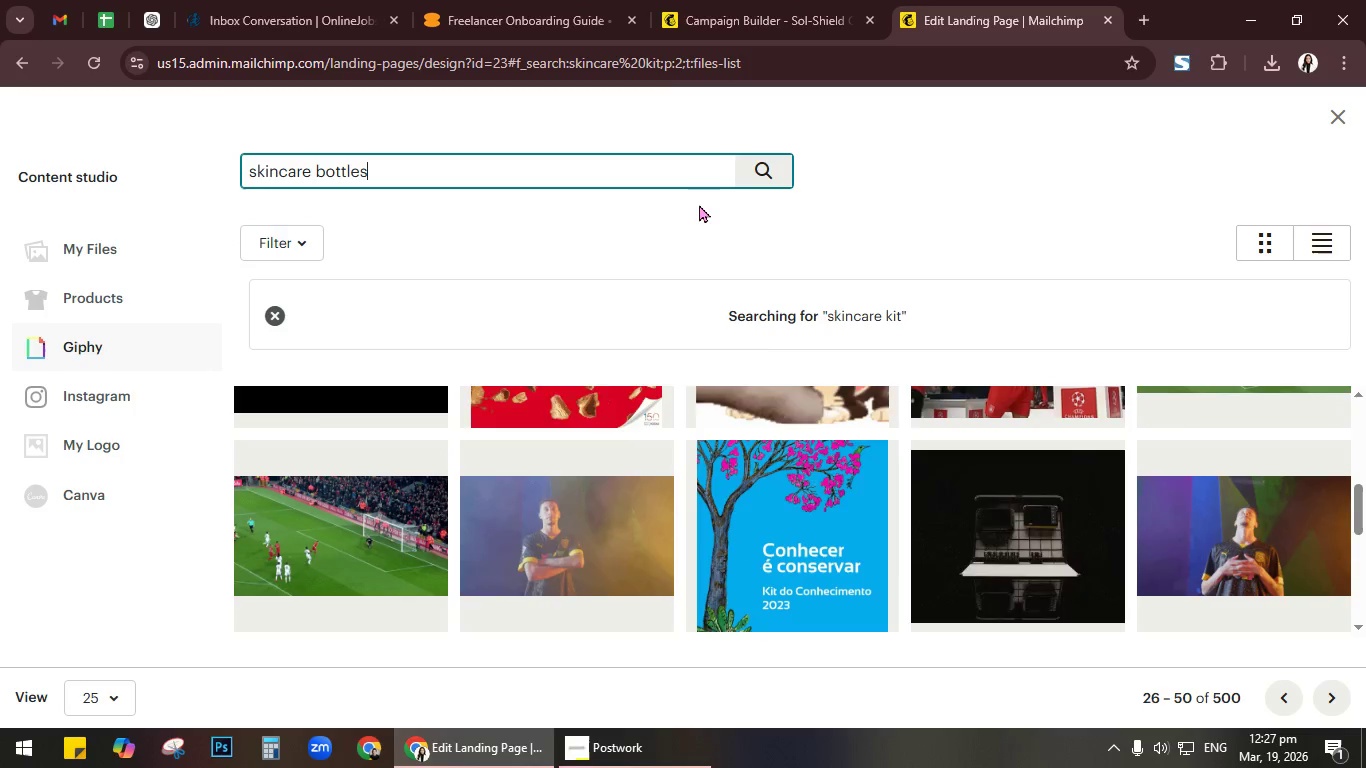 
key(Enter)
 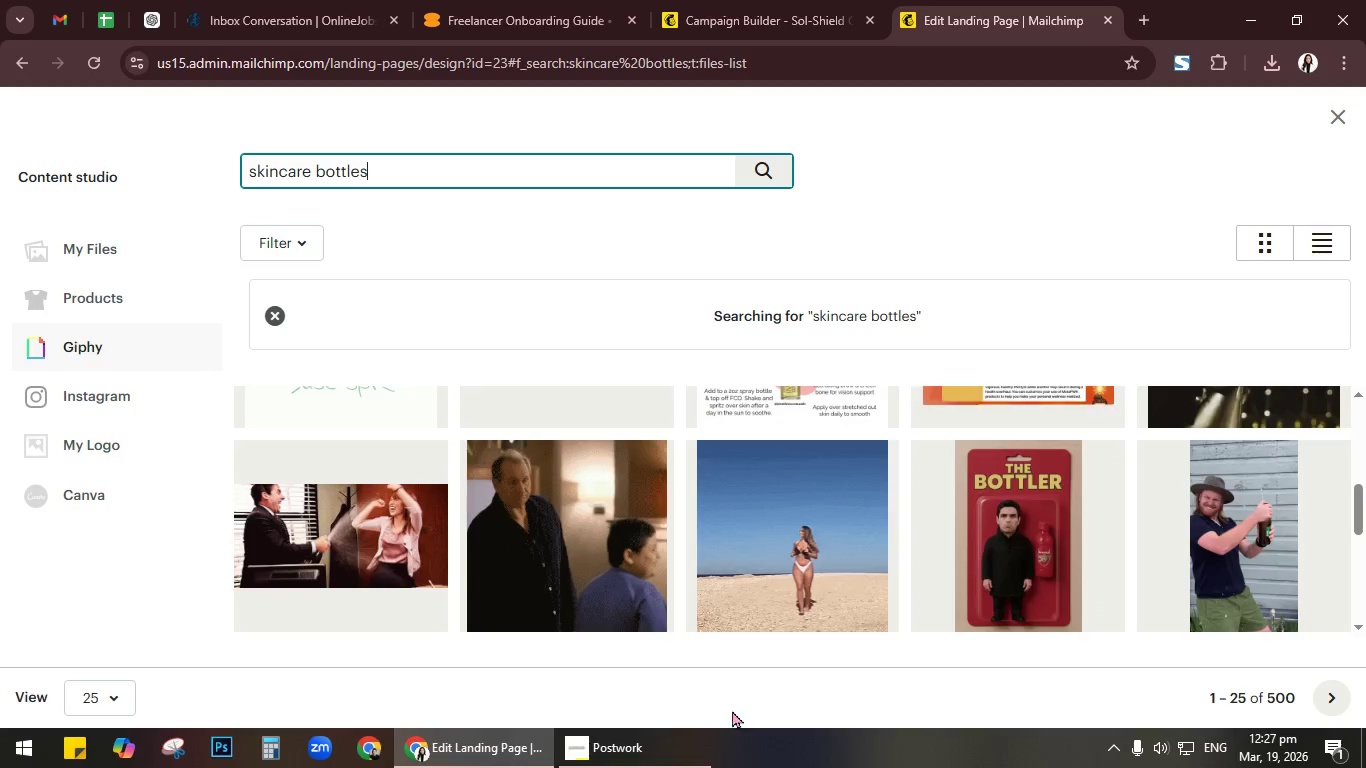 
left_click([676, 755])